 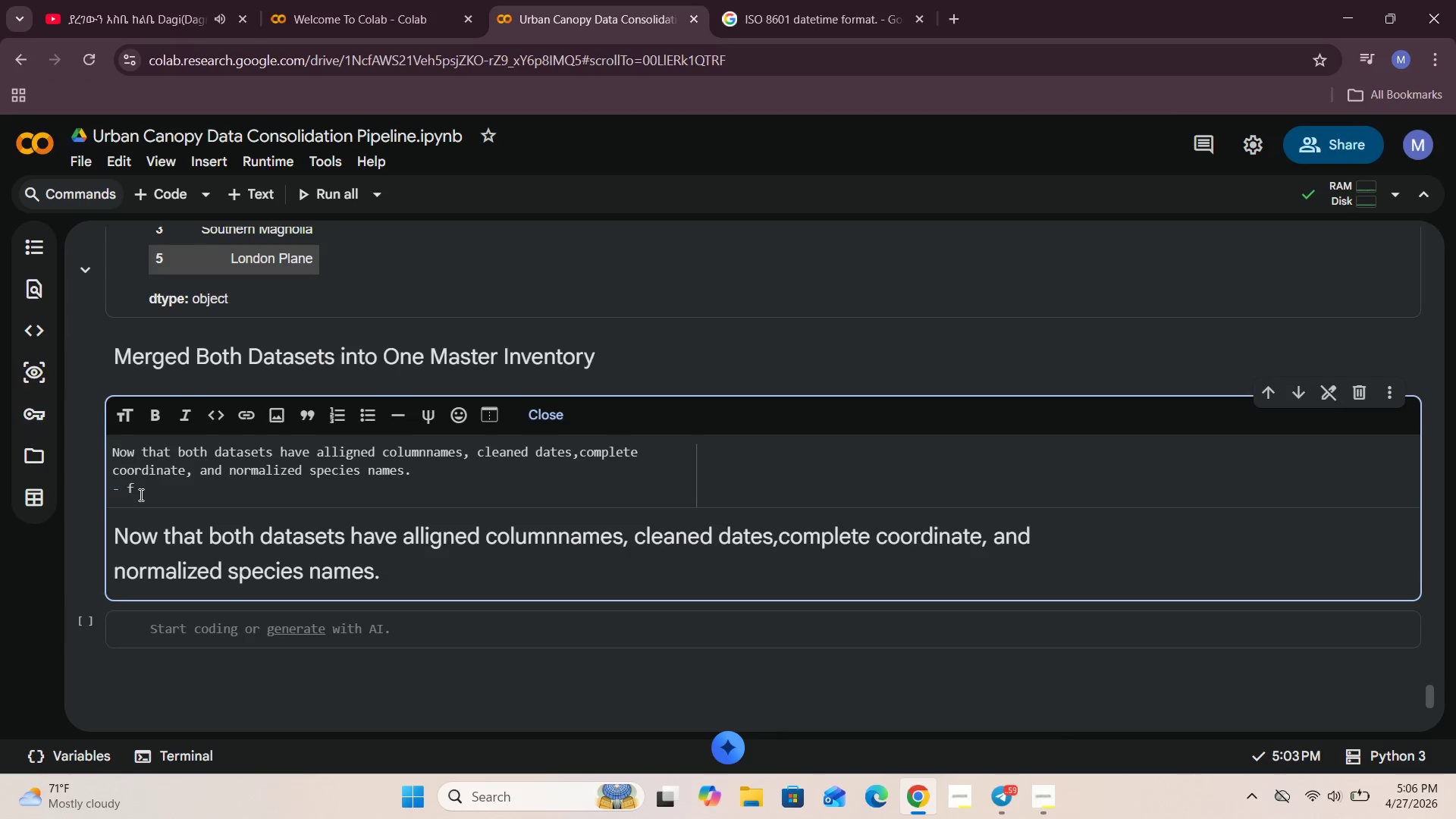 
key(Backspace)
 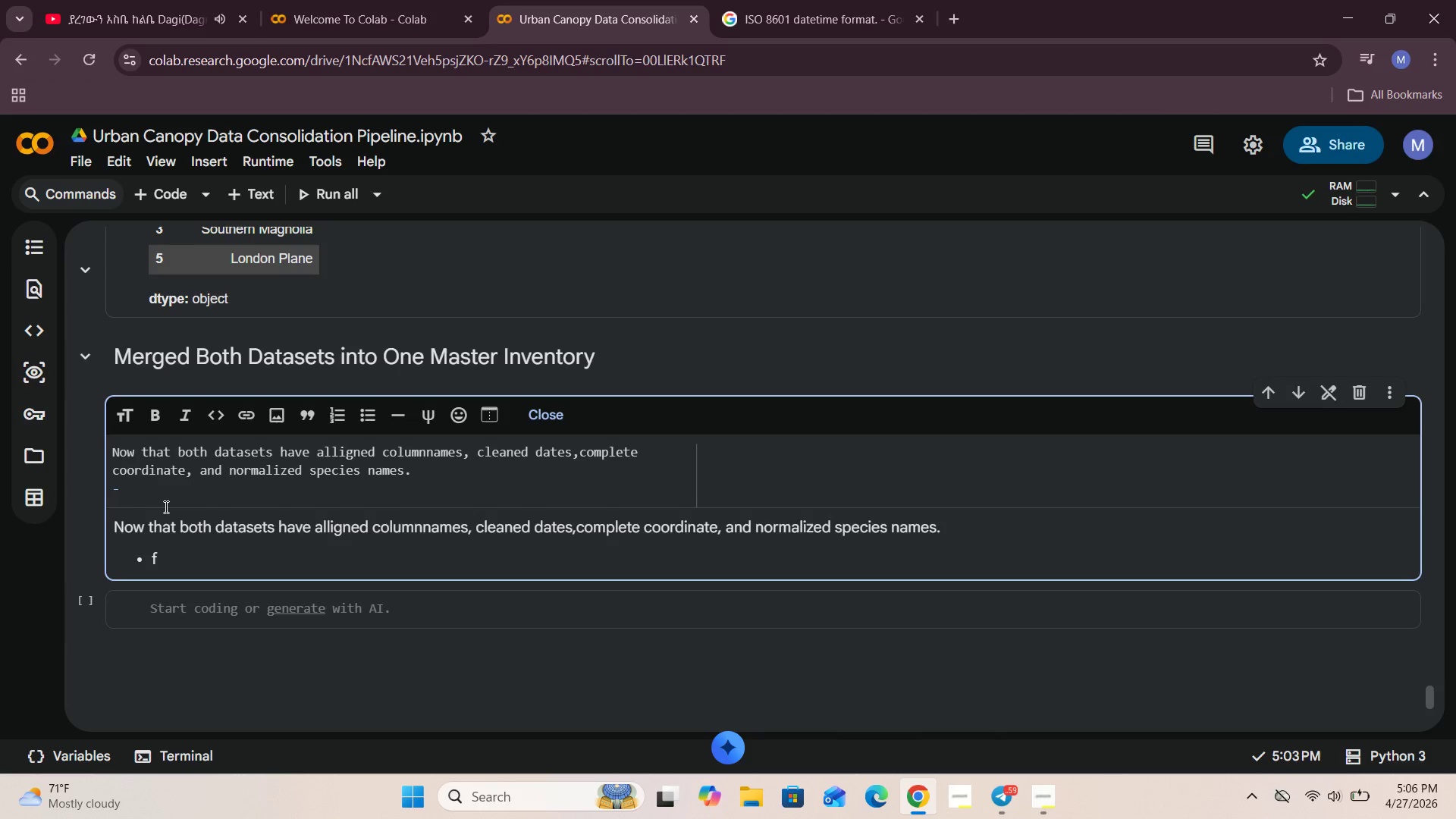 
key(Control+V)
 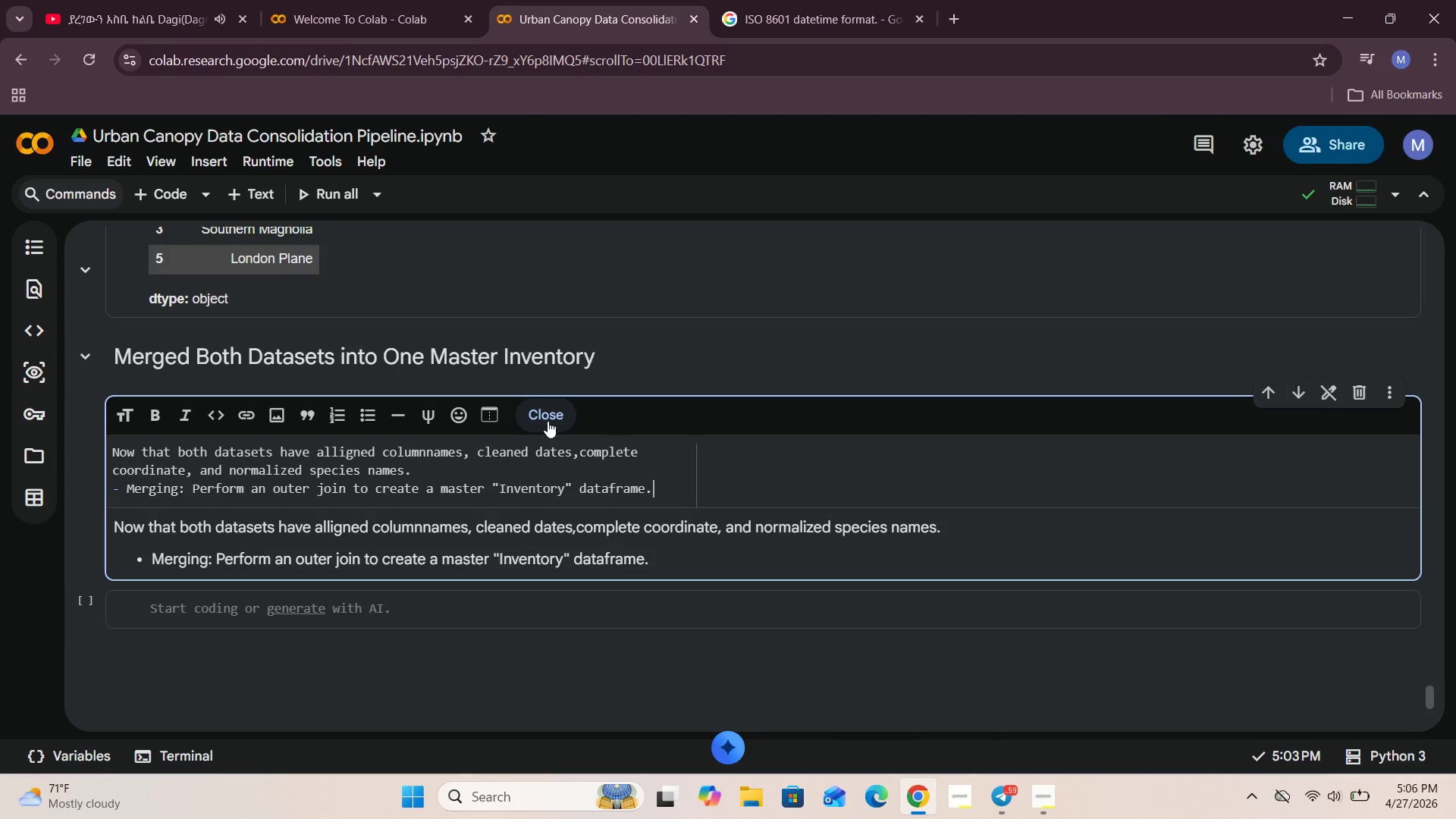 
left_click([548, 421])
 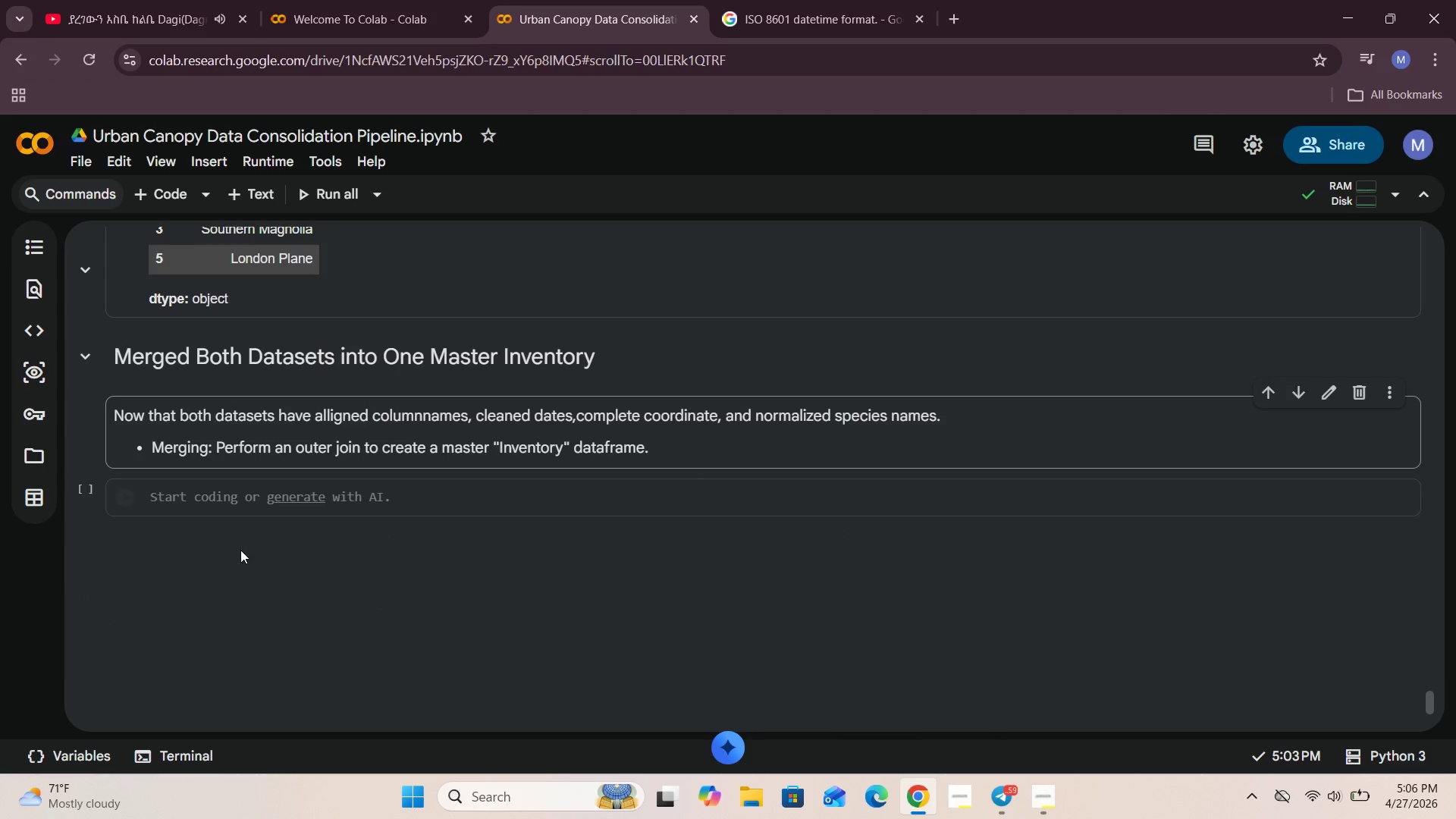 
mouse_move([229, 505])
 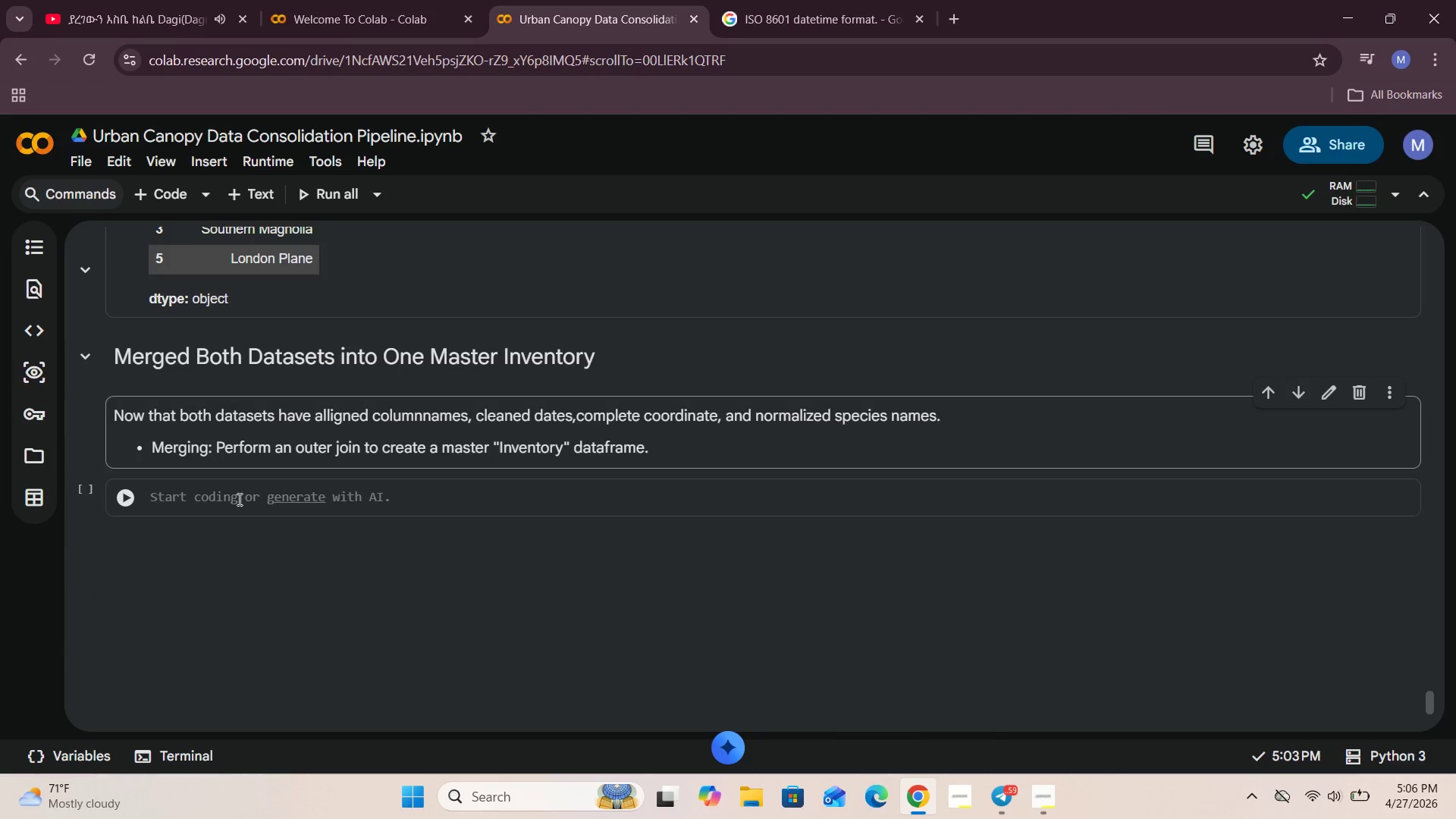 
left_click([236, 498])
 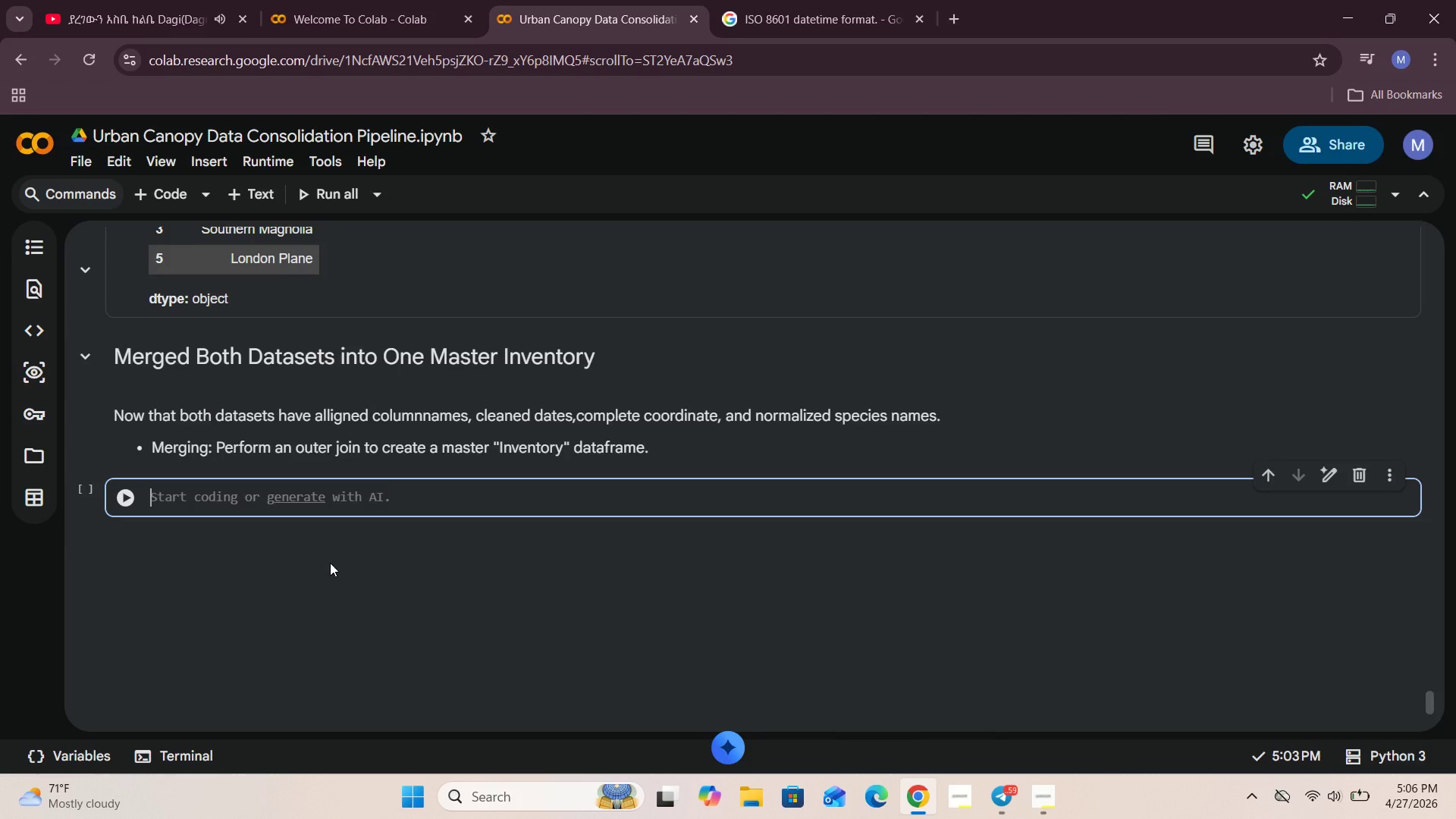 
type(pd.merege)
key(Backspace)
key(Backspace)
key(Backspace)
type(ge()
 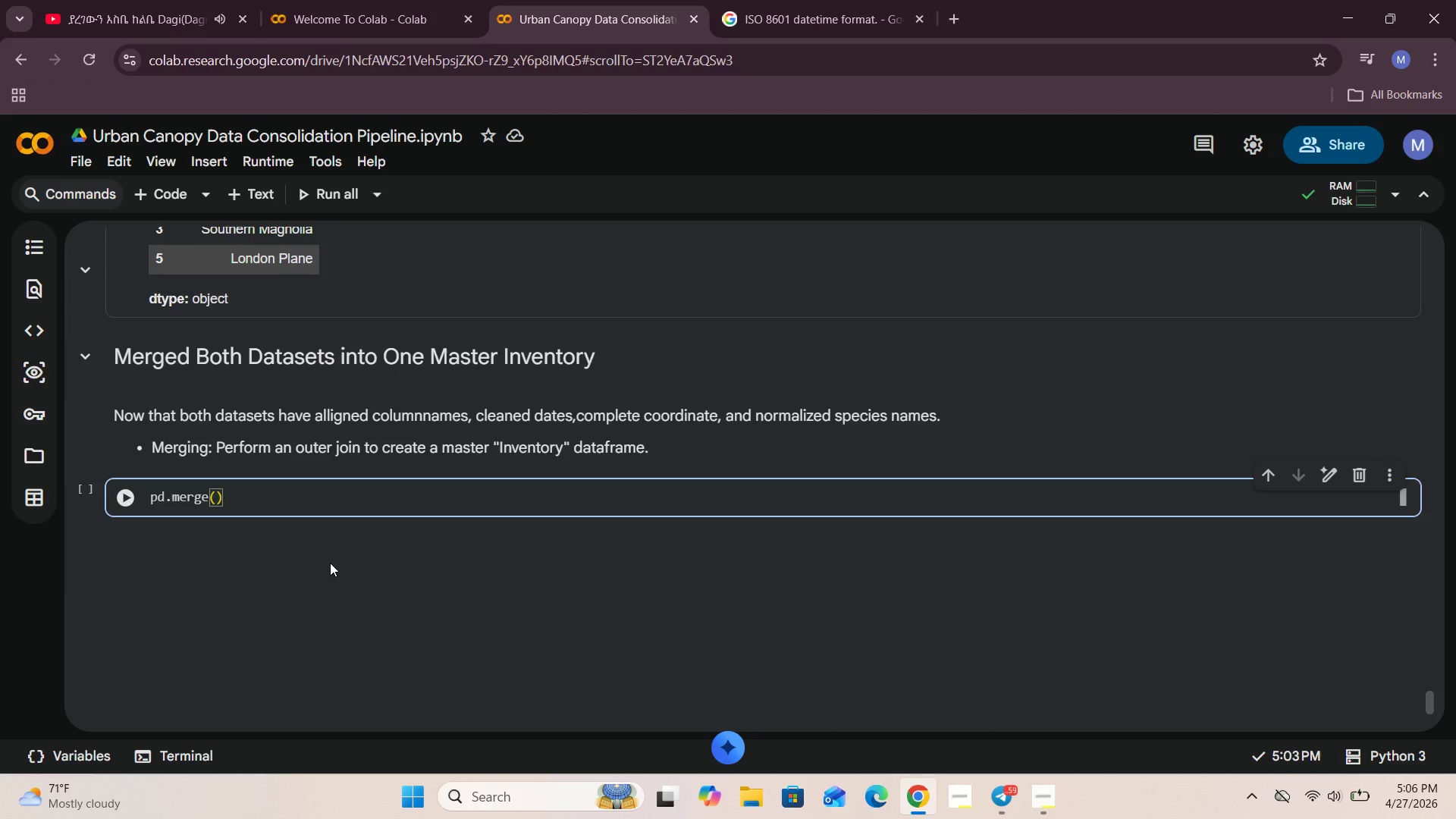 
key(Shift+Enter)
 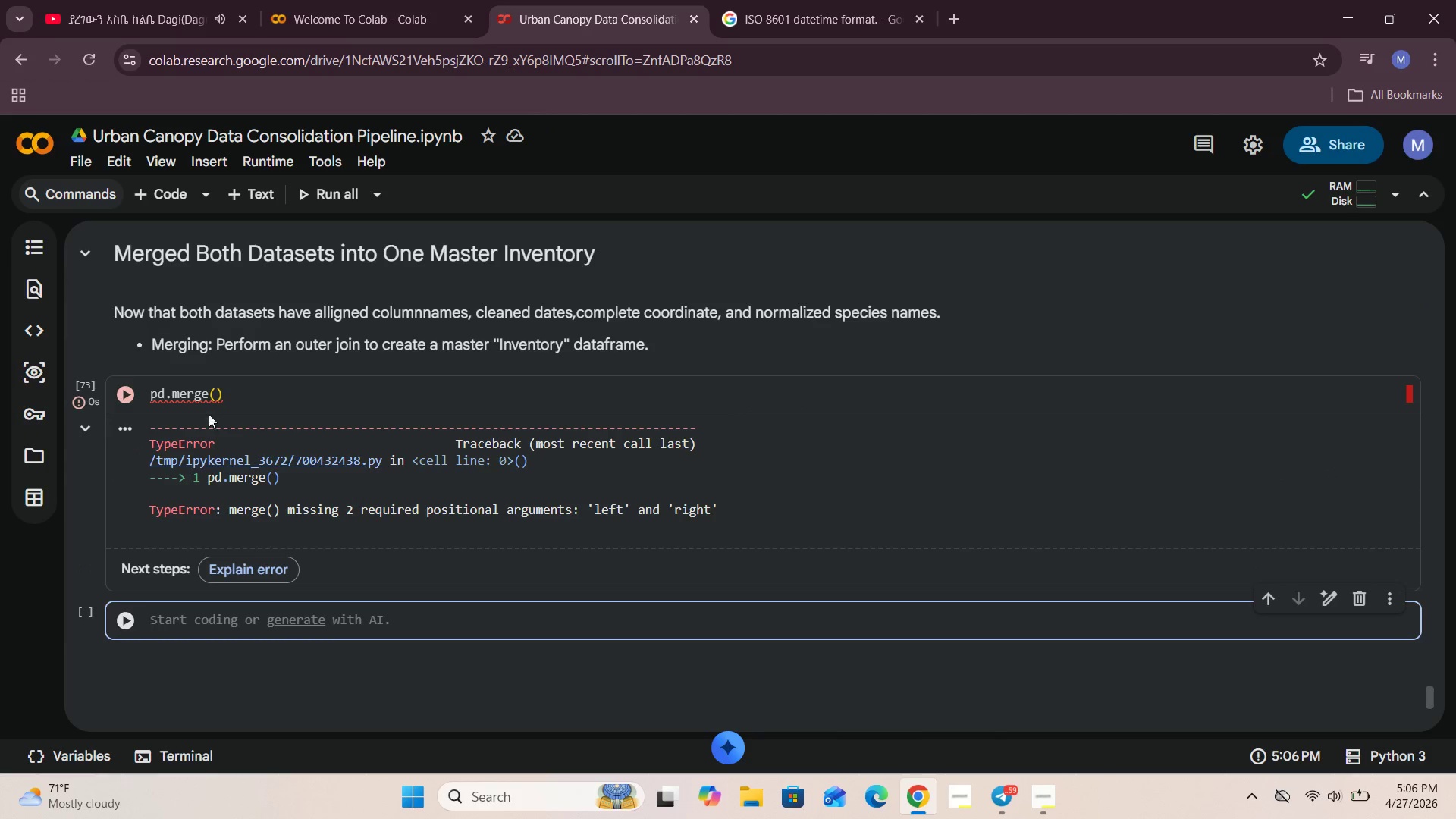 
left_click([212, 393])
 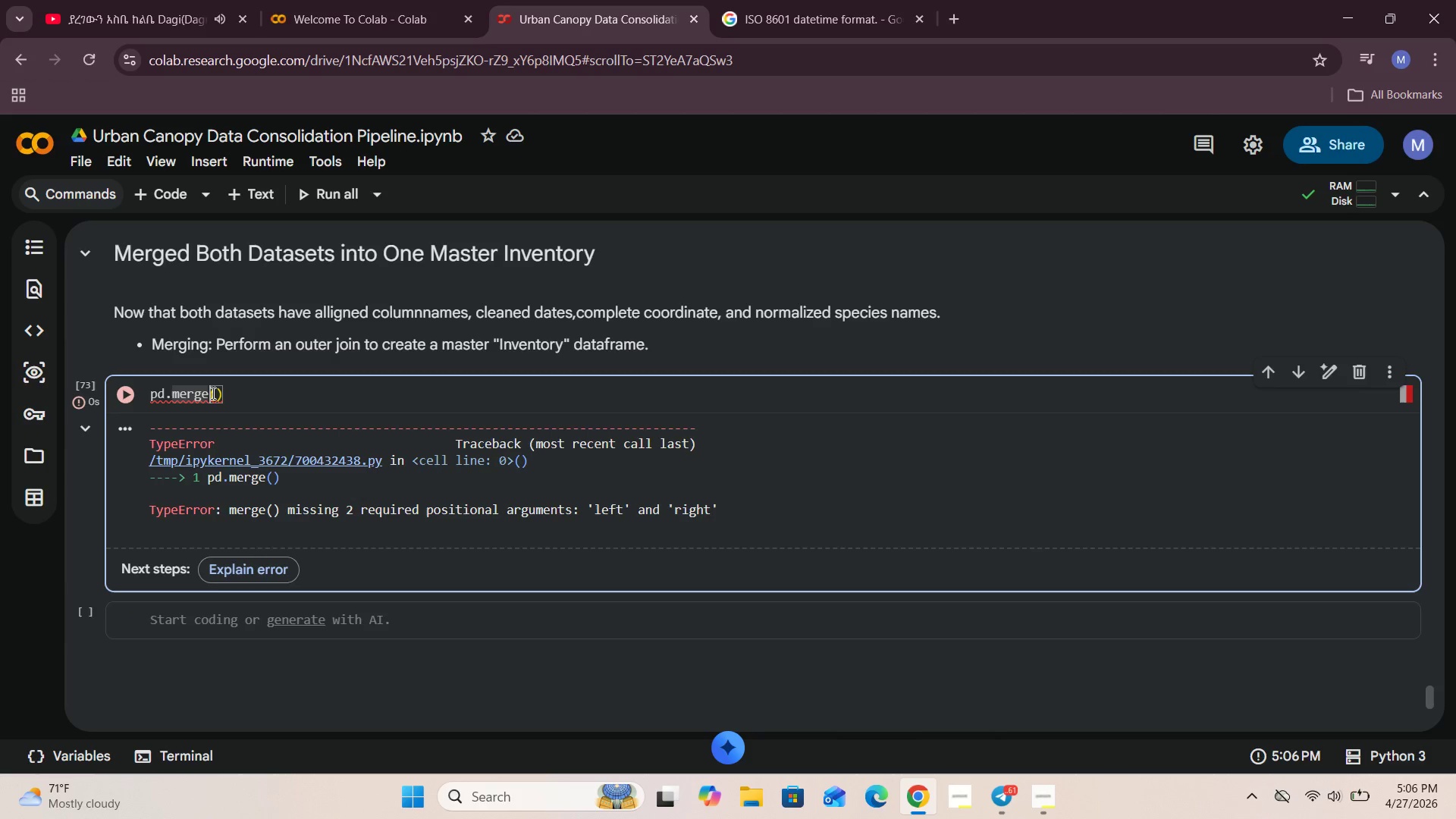 
key(ArrowRight)
 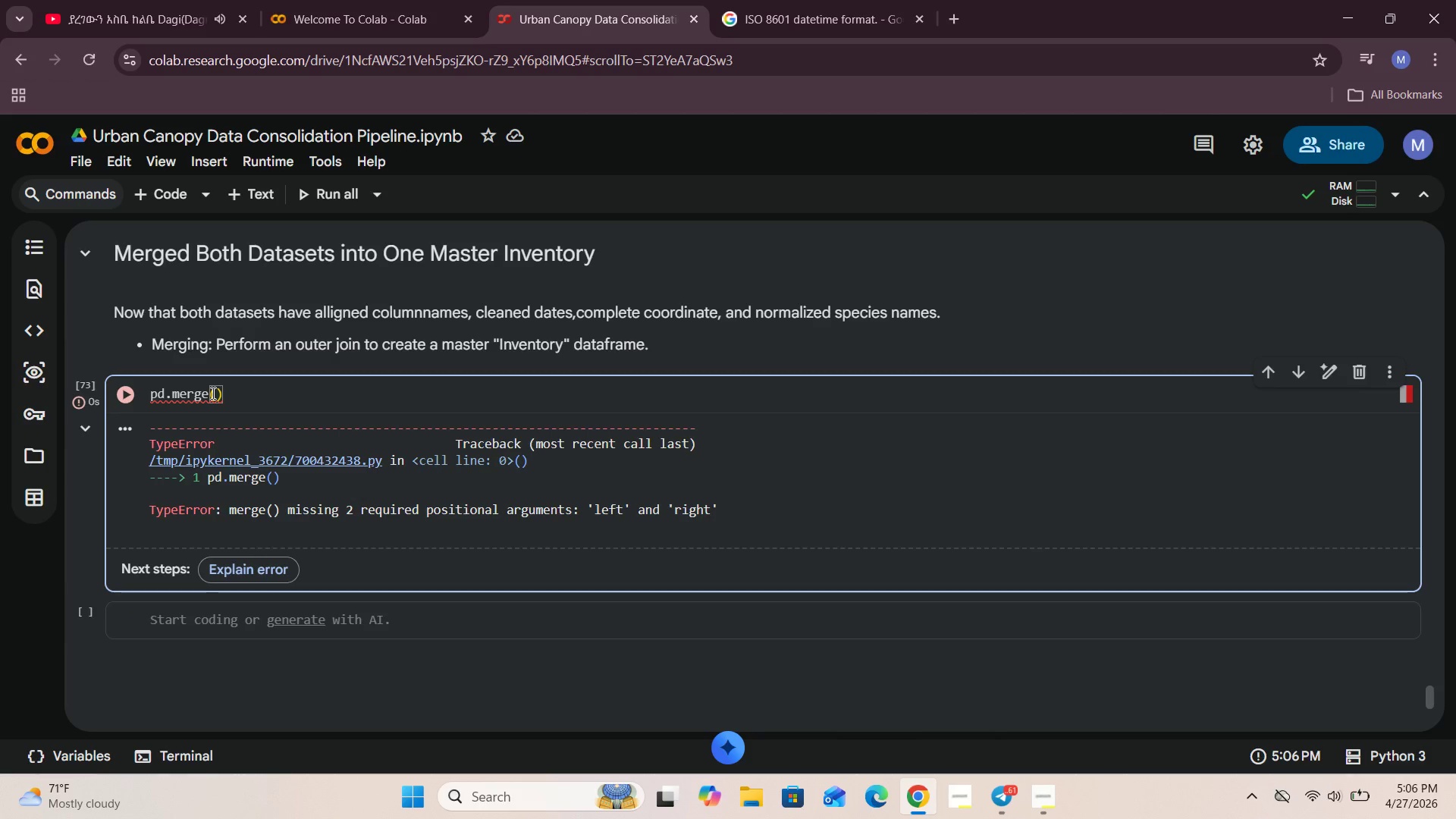 
key(Enter)
 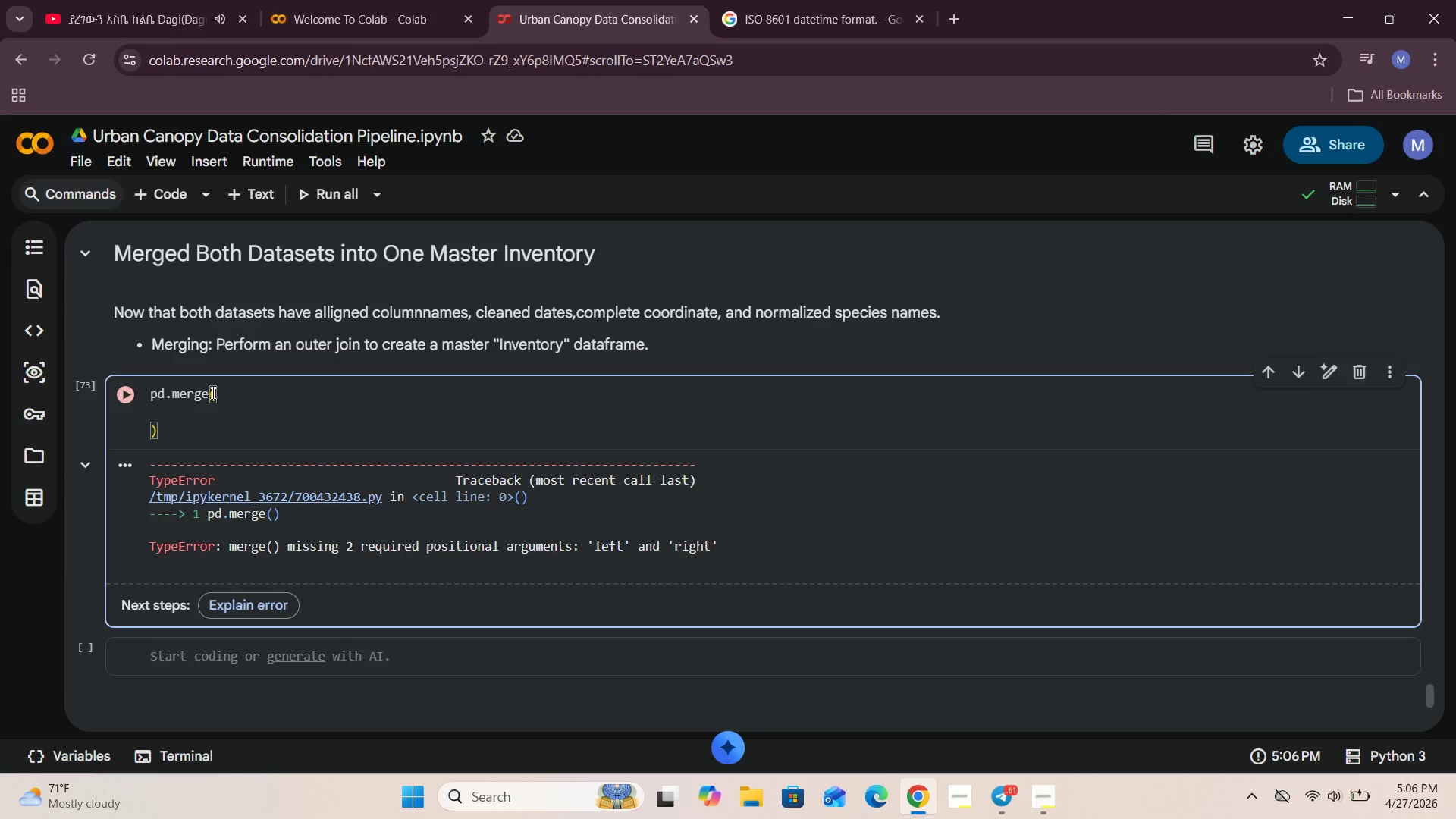 
type(Canopy_Data)
key(Backspace)
key(Backspace)
key(Backspace)
key(Backspace)
type(c)
 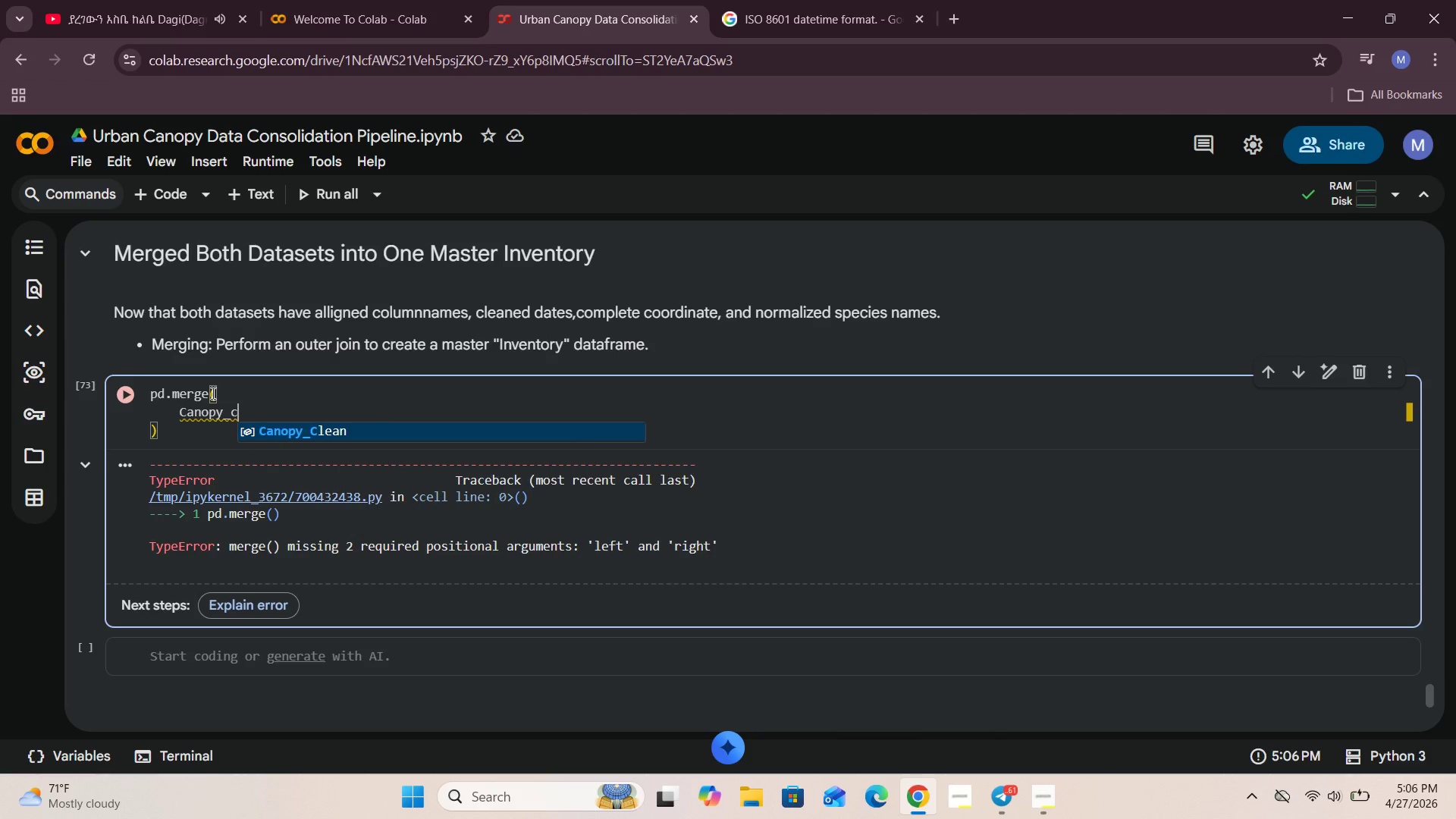 
left_click([329, 446])
 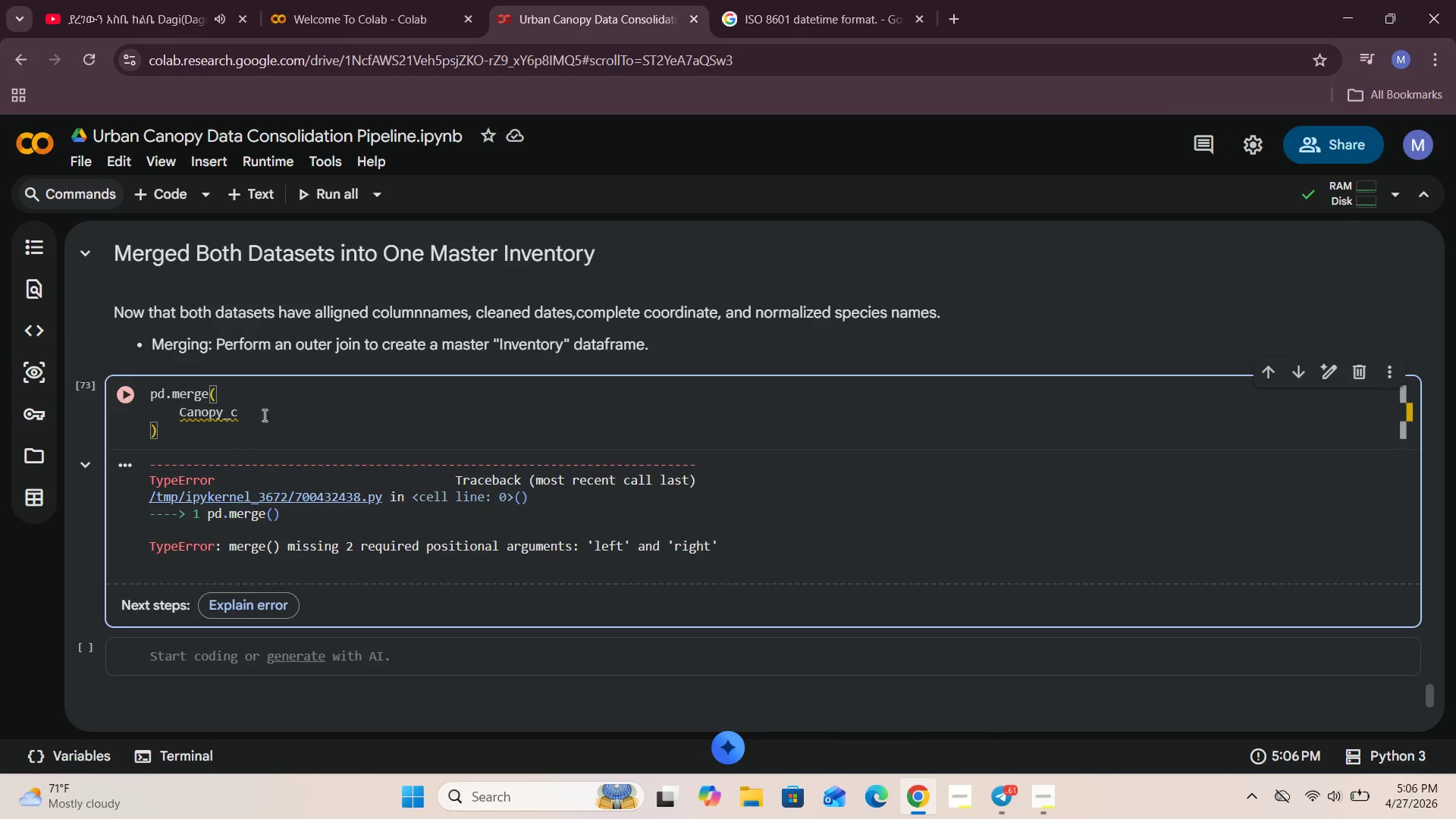 
left_click([253, 415])
 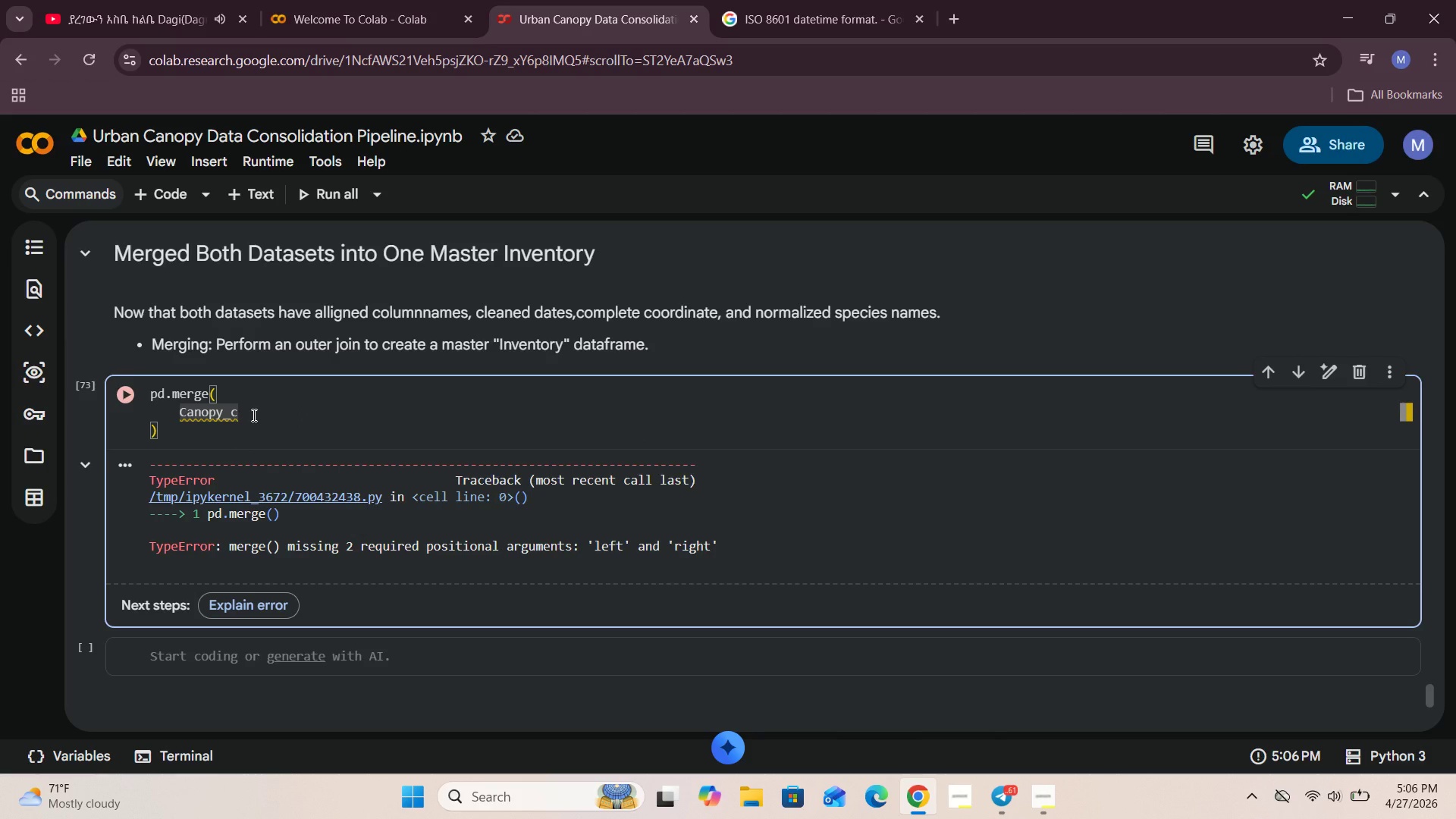 
key(Backspace)
type(Clean)
 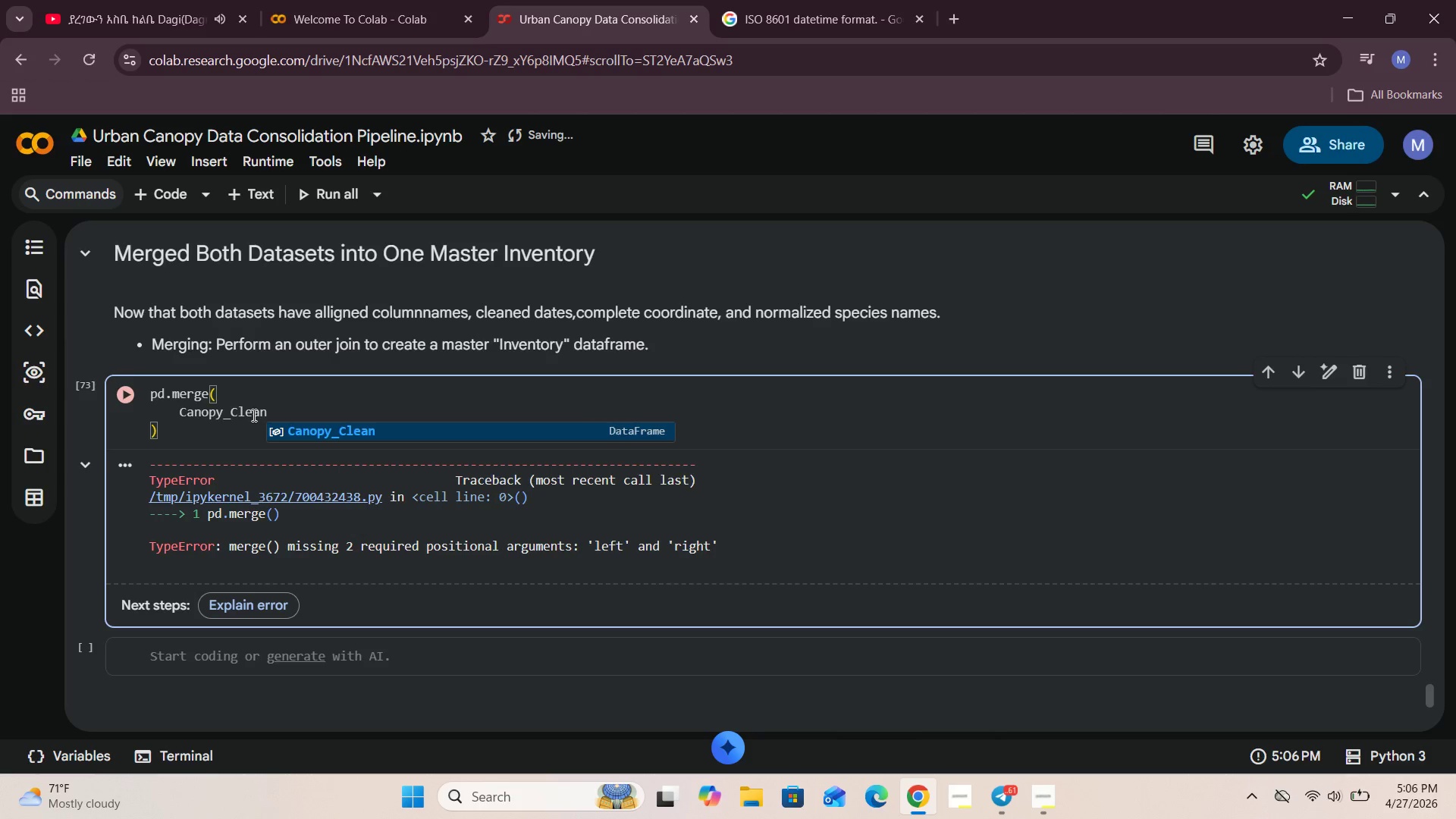 
key(Comma)
 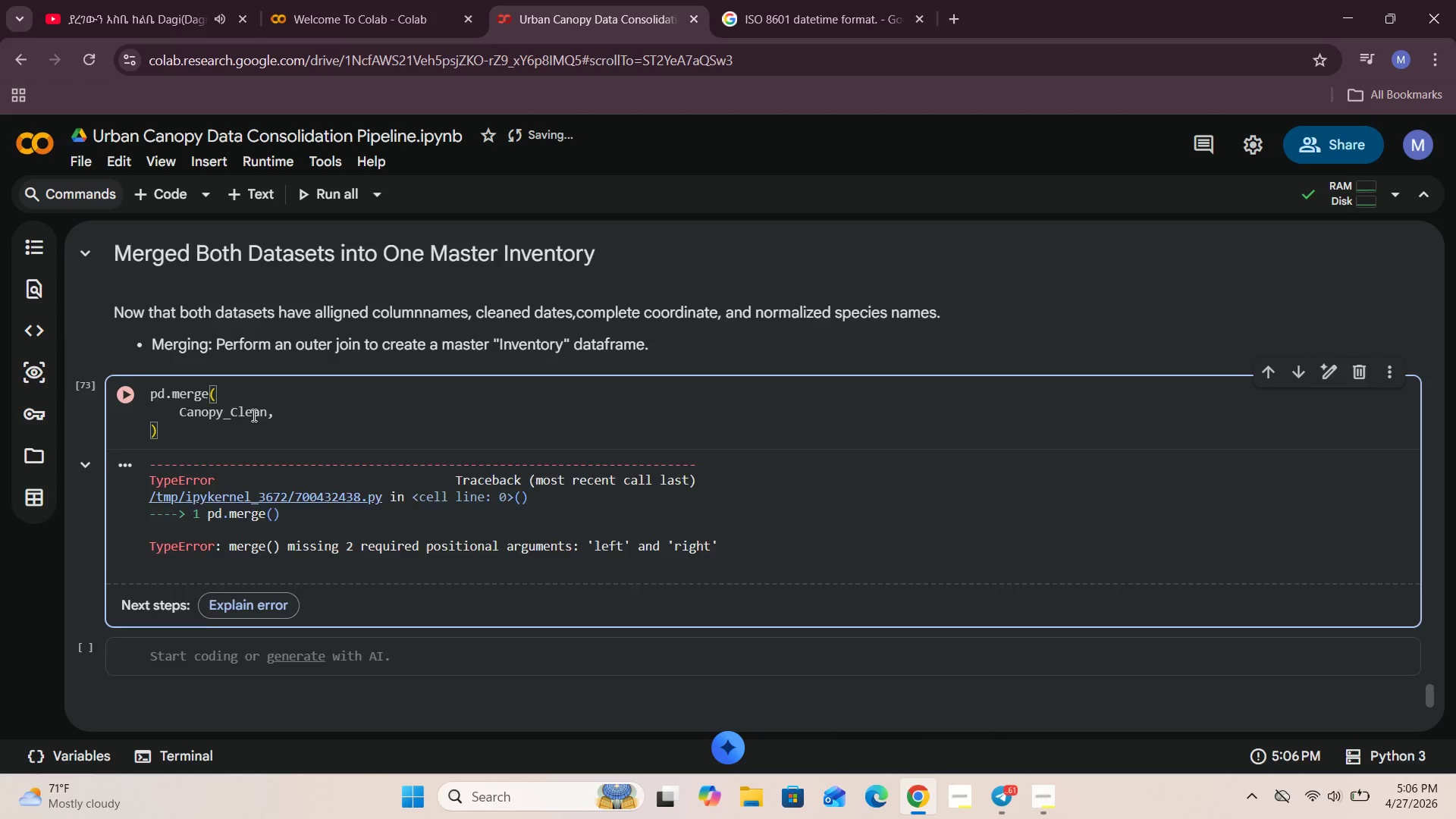 
key(Enter)
 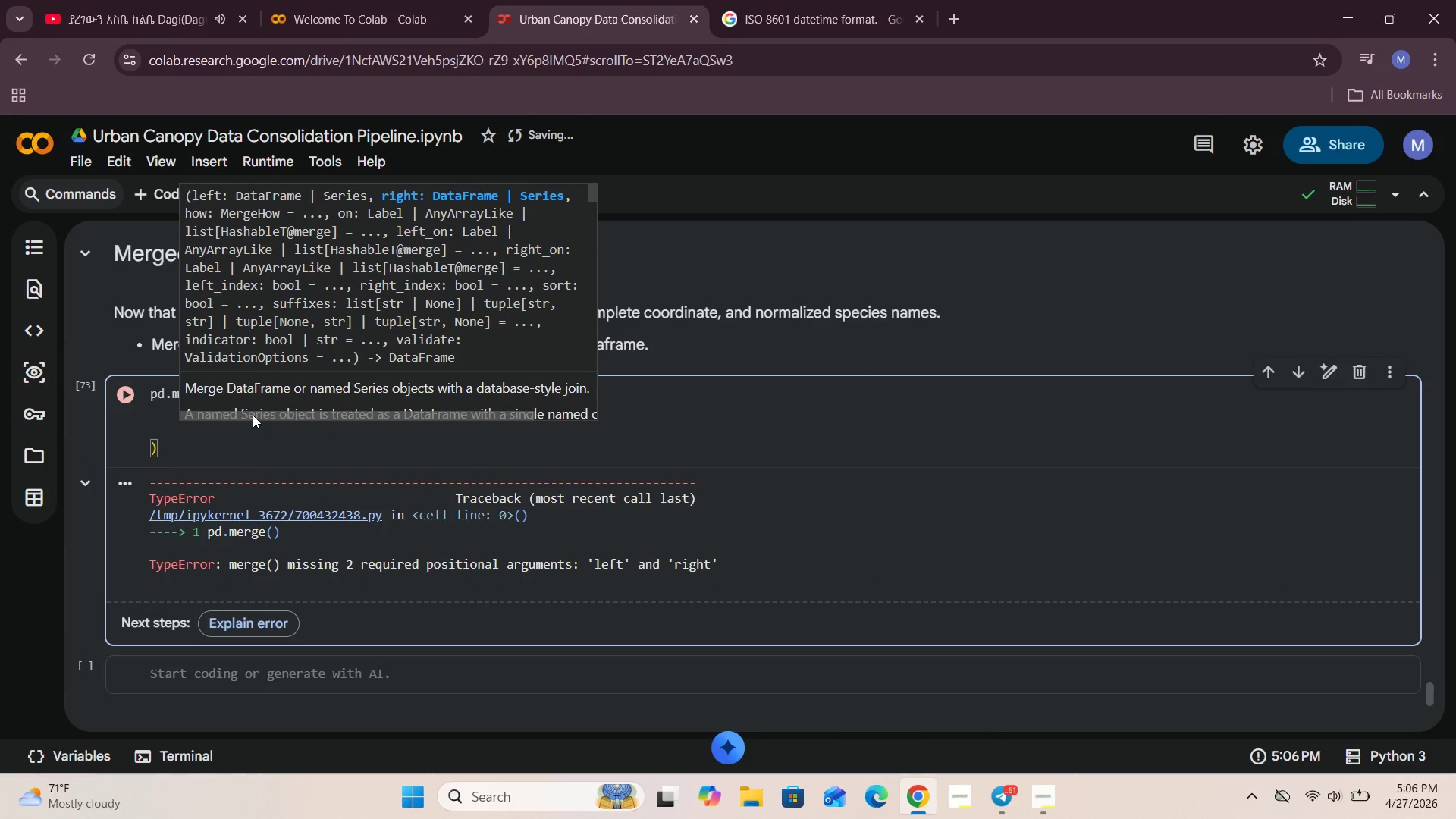 
type(C=)
key(Backspace)
key(Backspace)
type(Volunteer_Clean)
 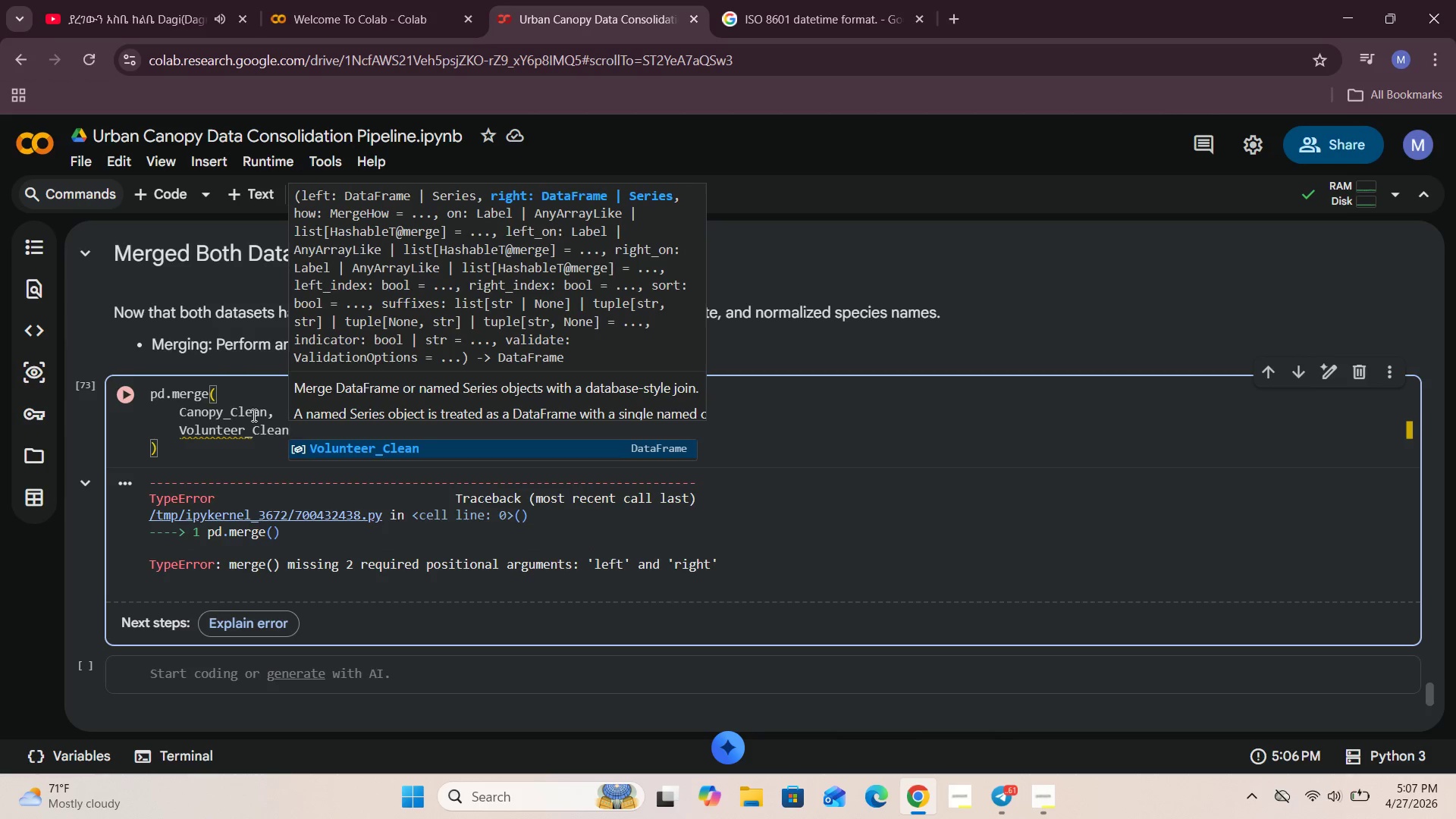 
left_click([350, 450])
 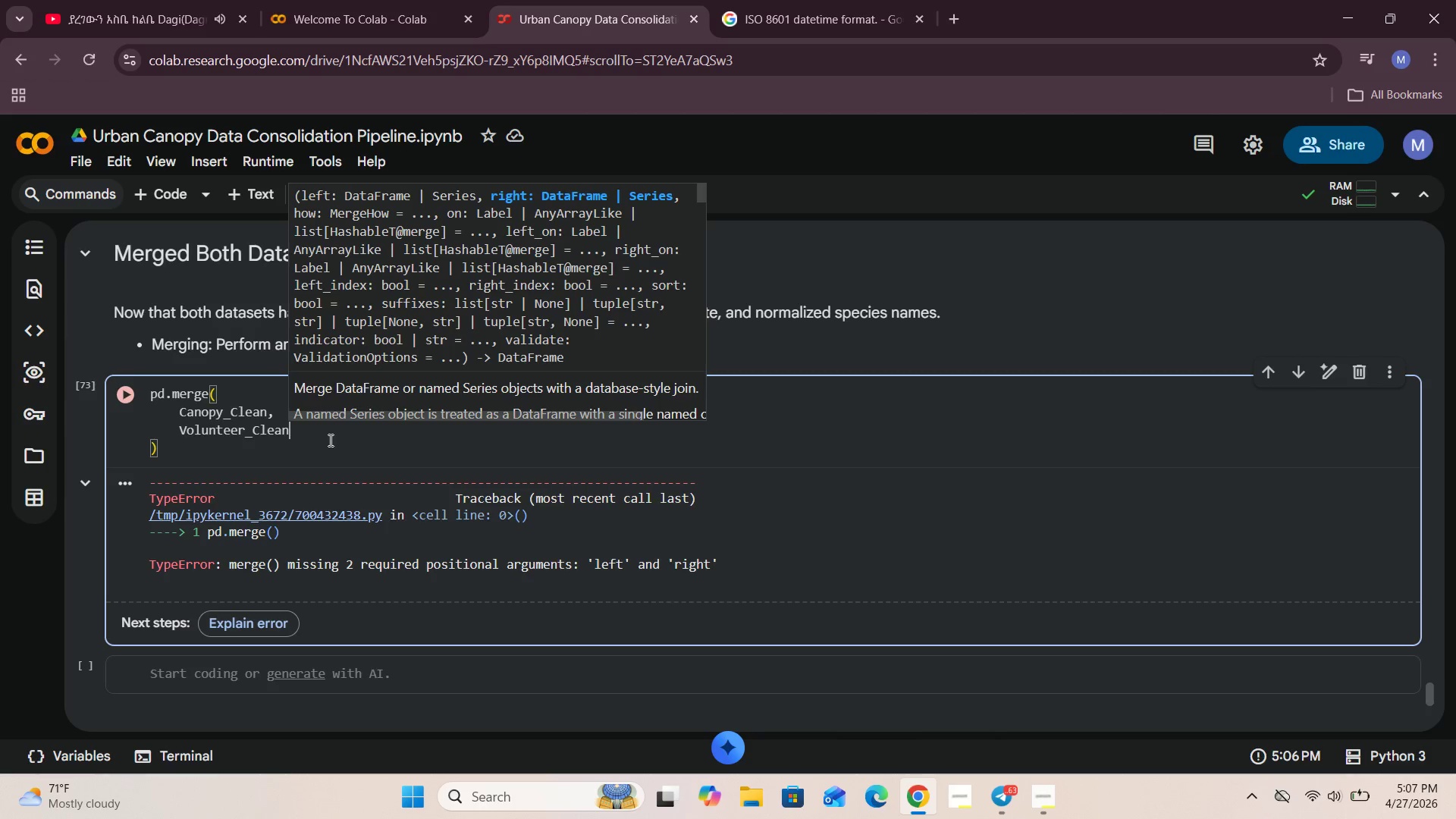 
key(Comma)
 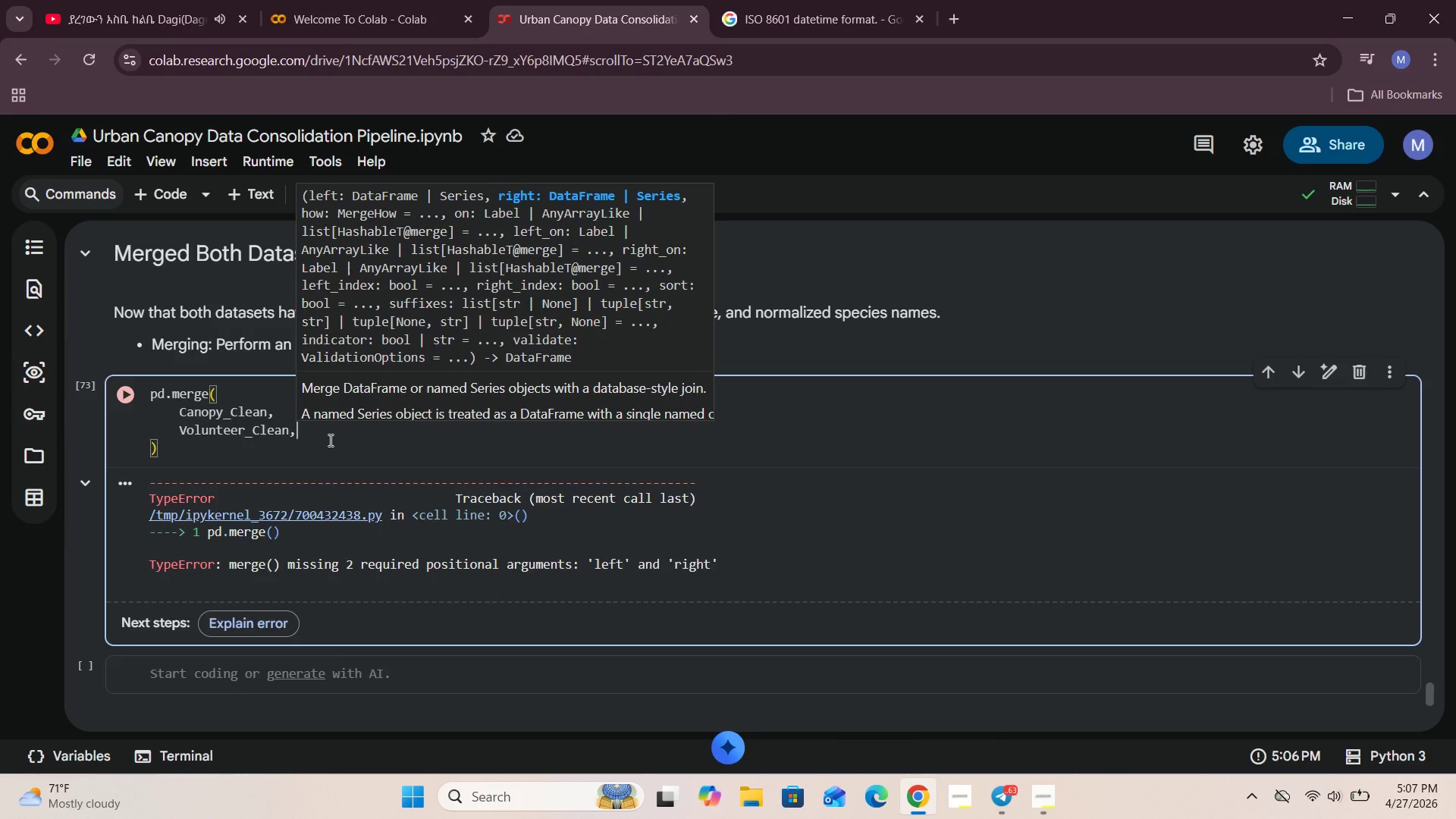 
key(Enter)
 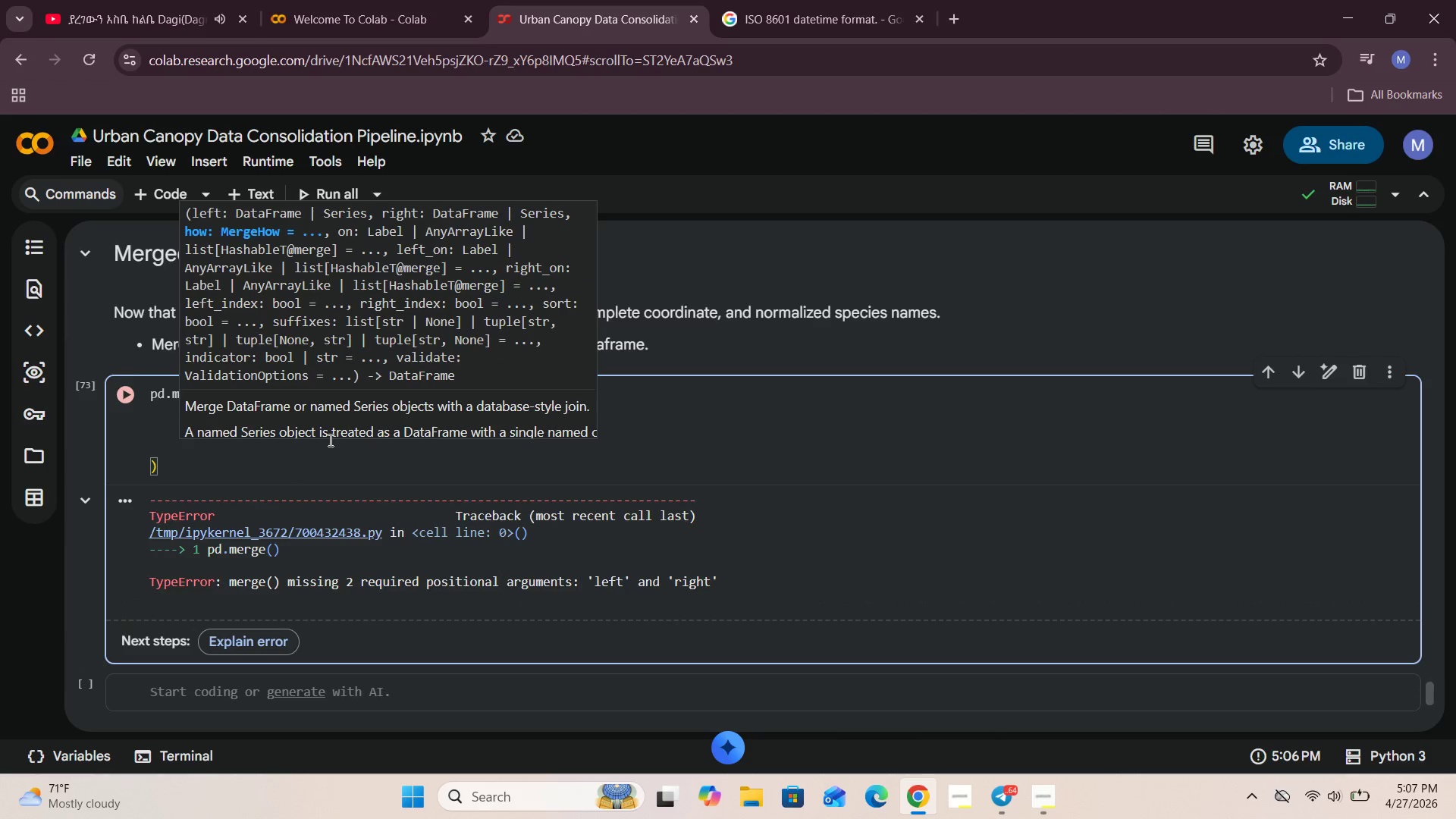 
hold_key(key=O, duration=0.31)
 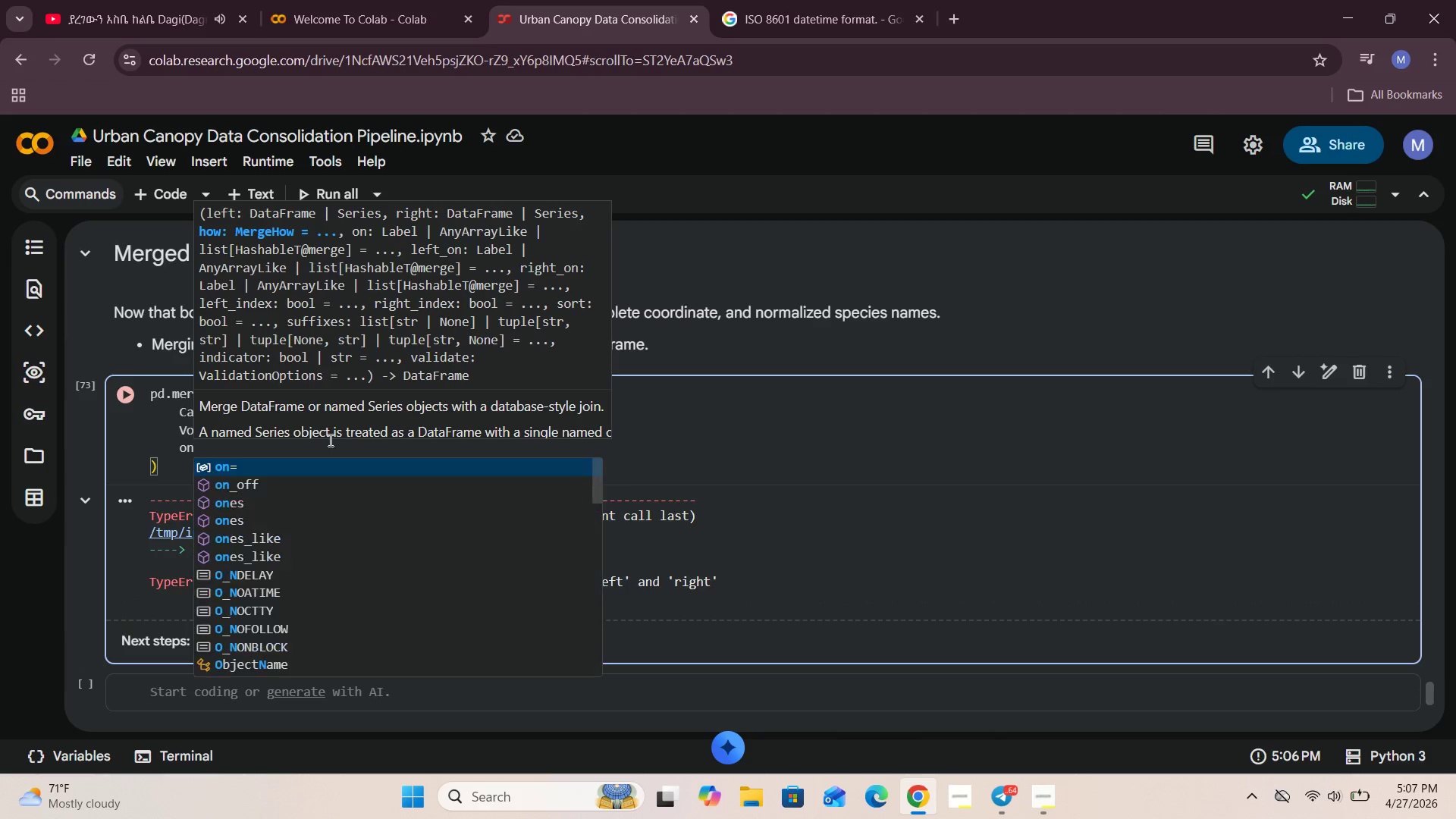 
type(n = ["common_name)
 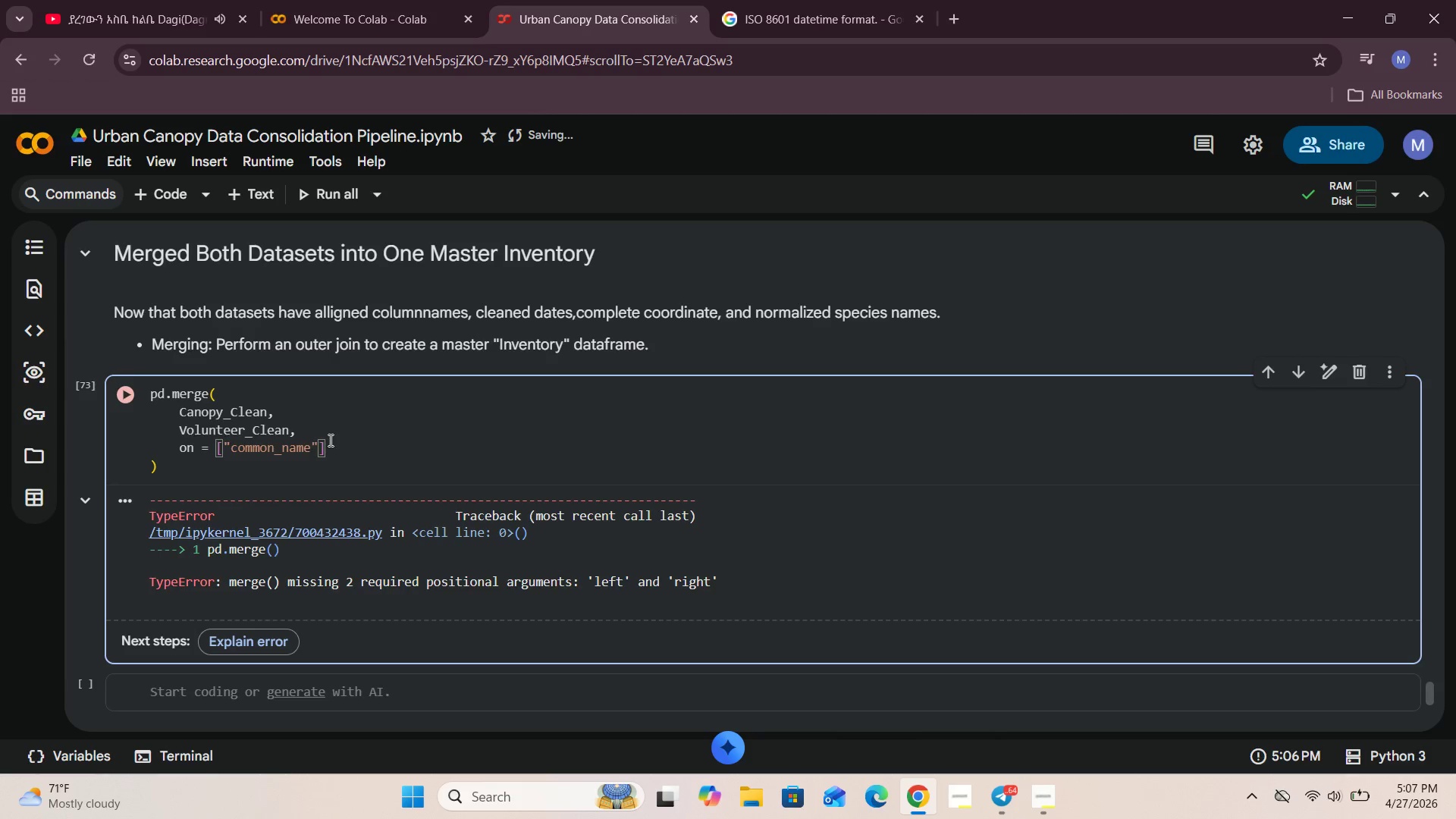 
key(ArrowRight)
 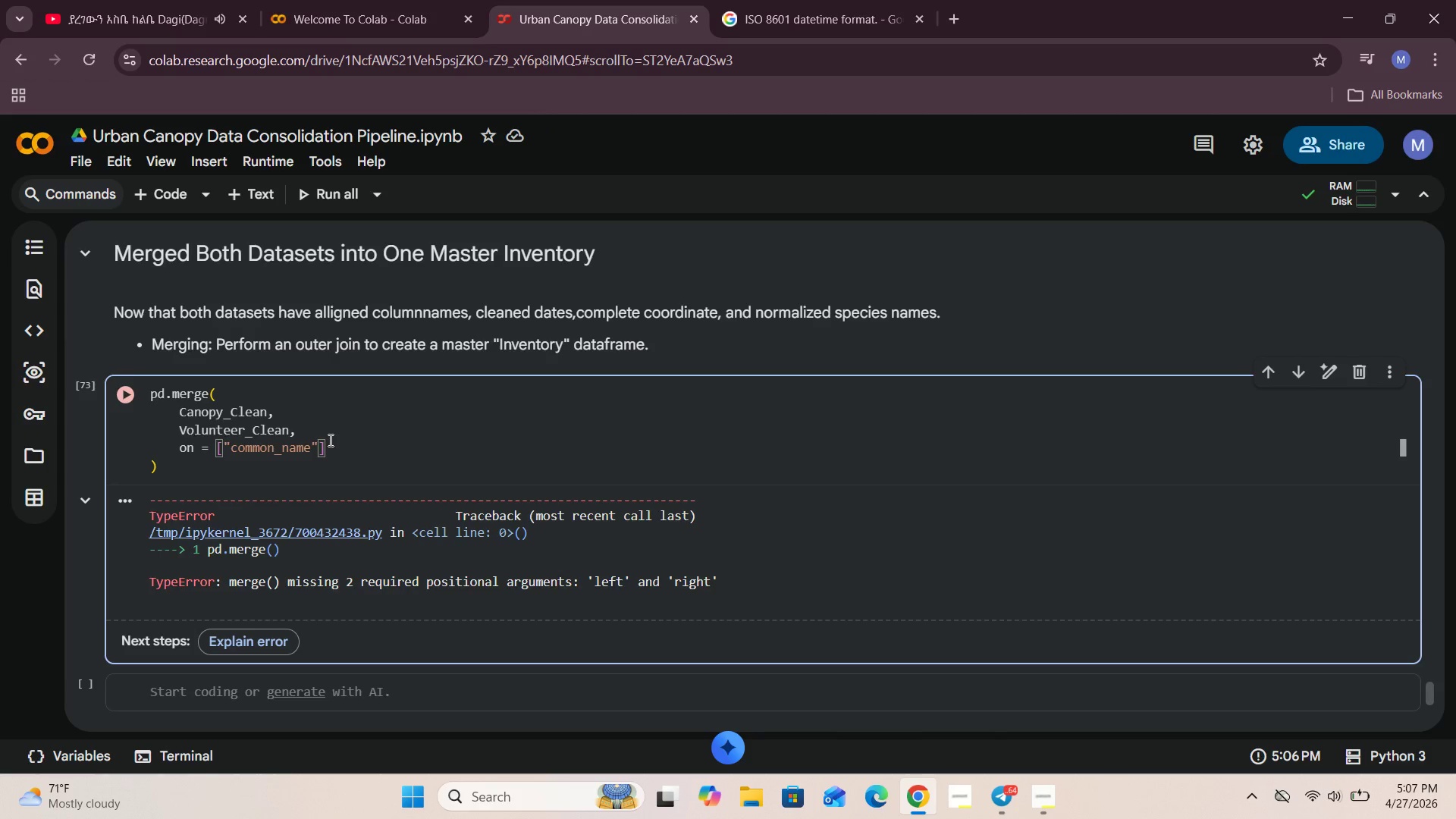 
type(, "lamt)
key(Backspace)
key(Backspace)
type(nting_date)
 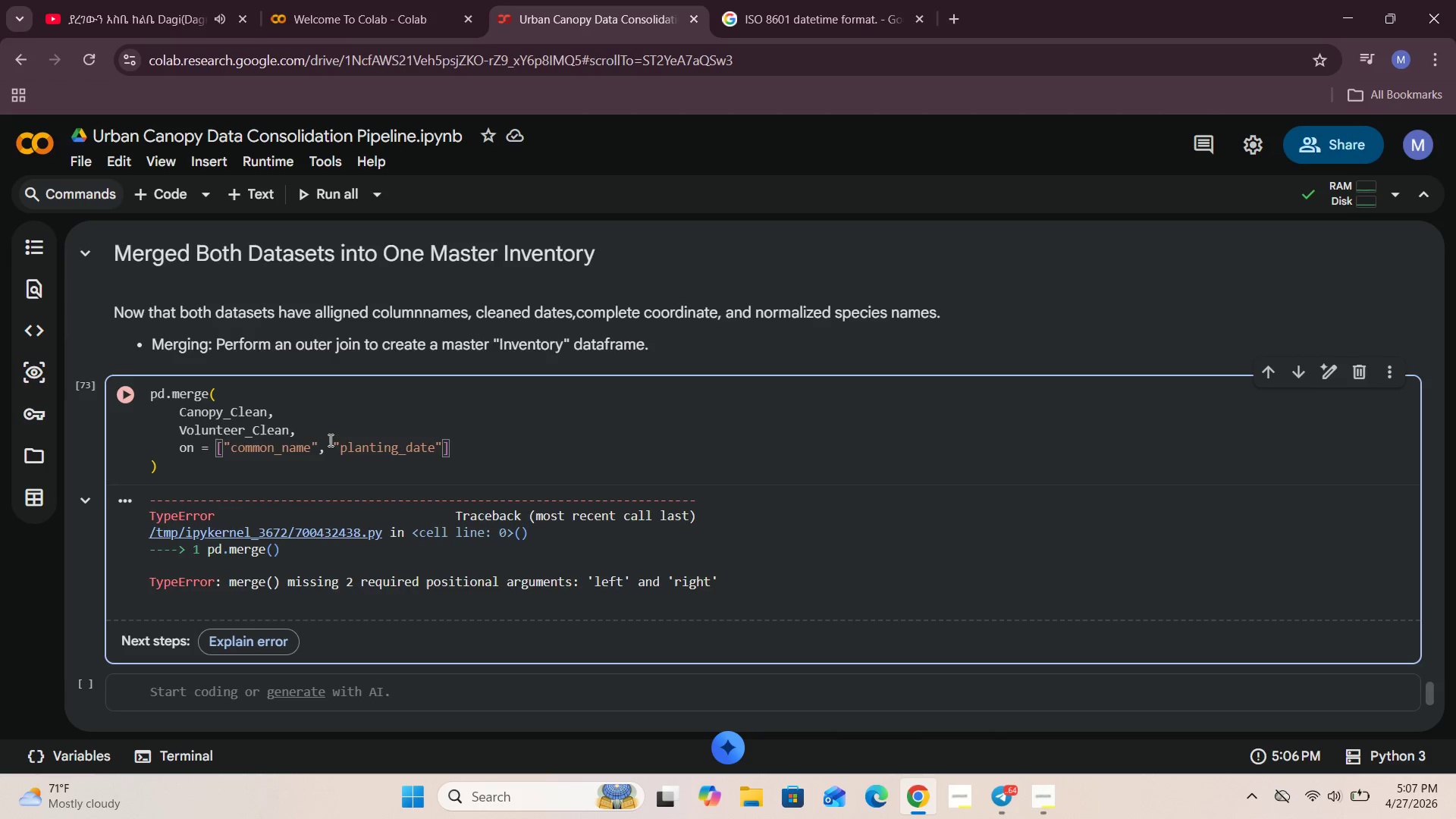 
 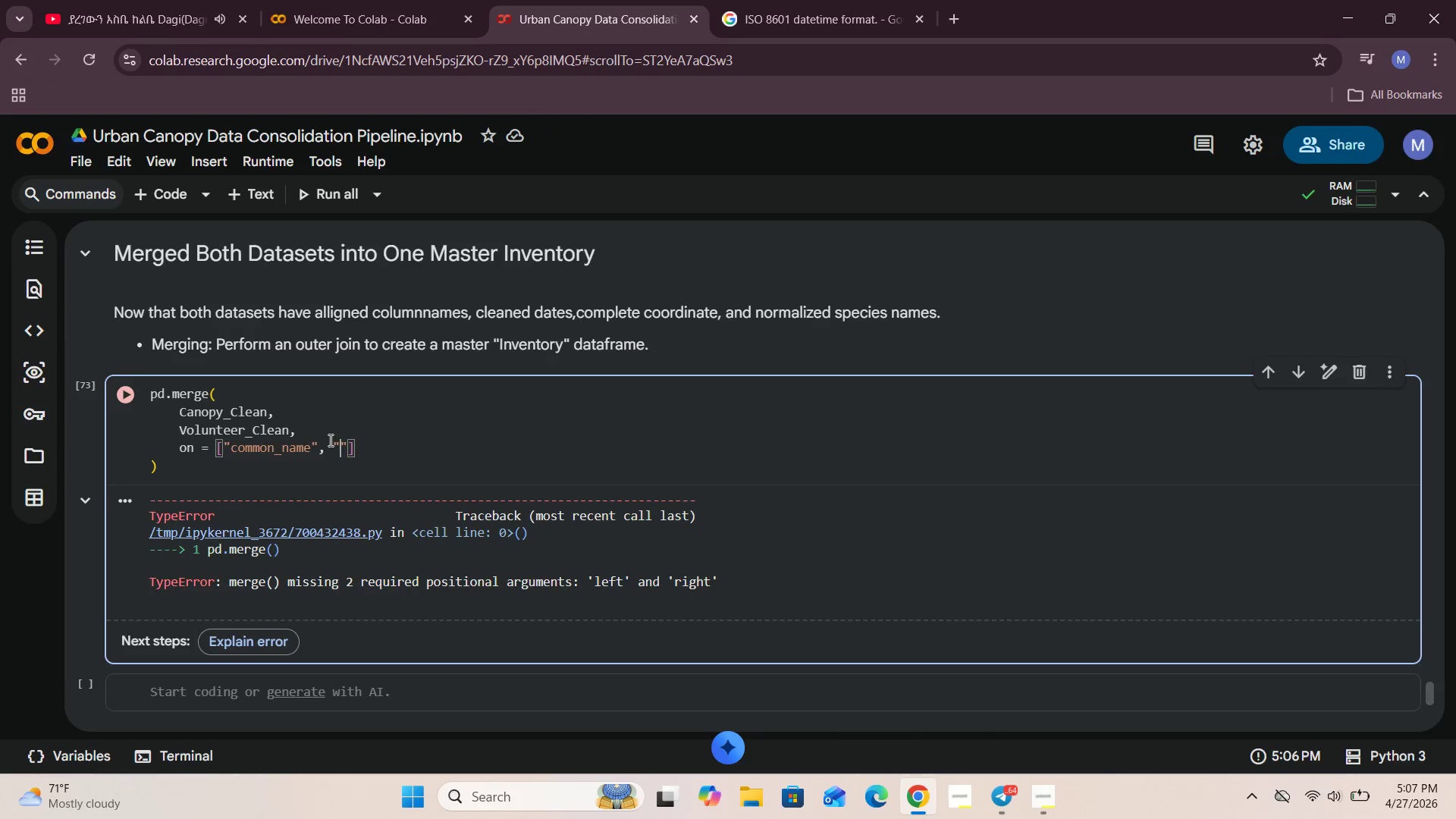 
hold_key(key=P, duration=0.42)
 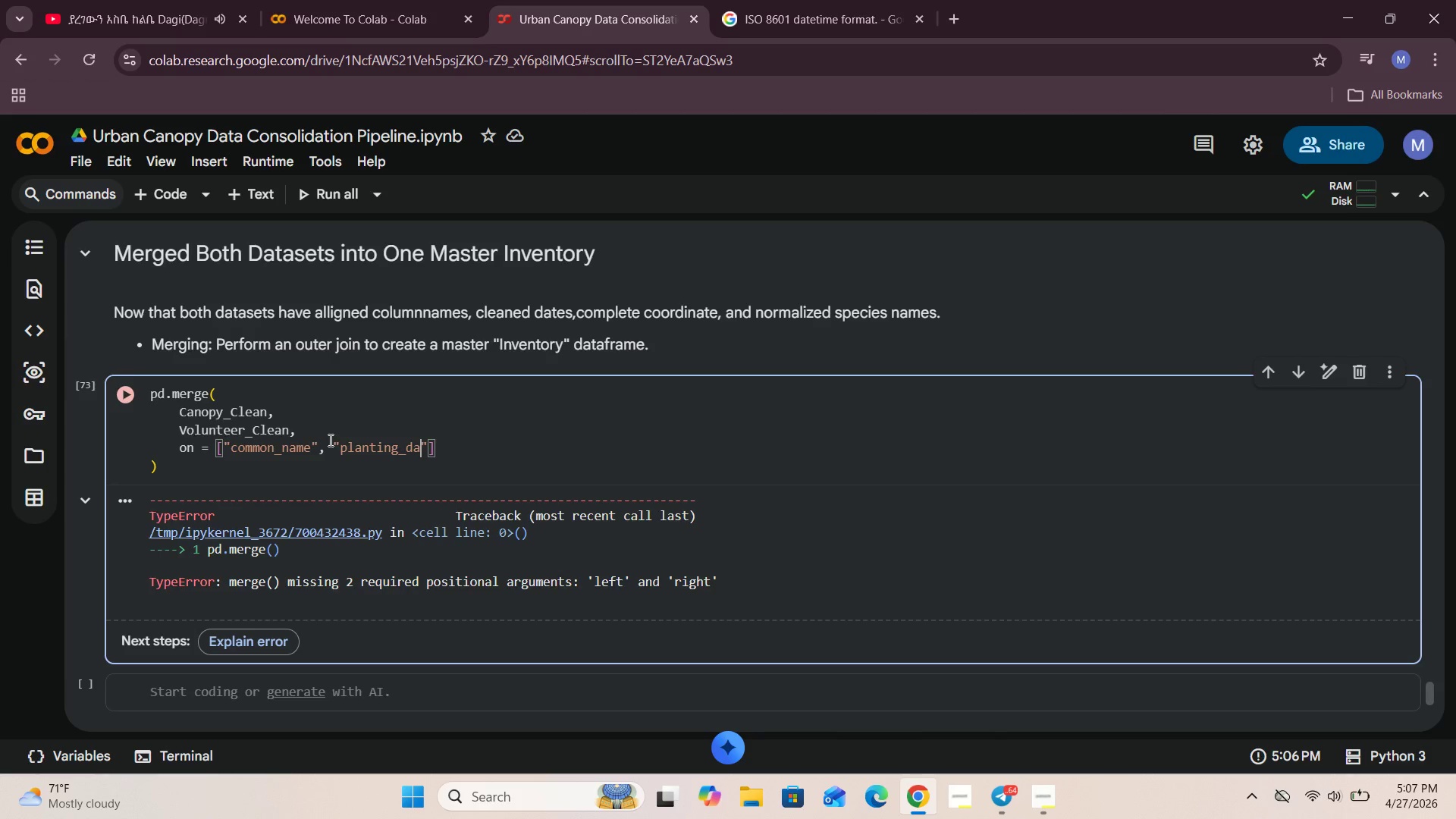 
key(ArrowRight)
 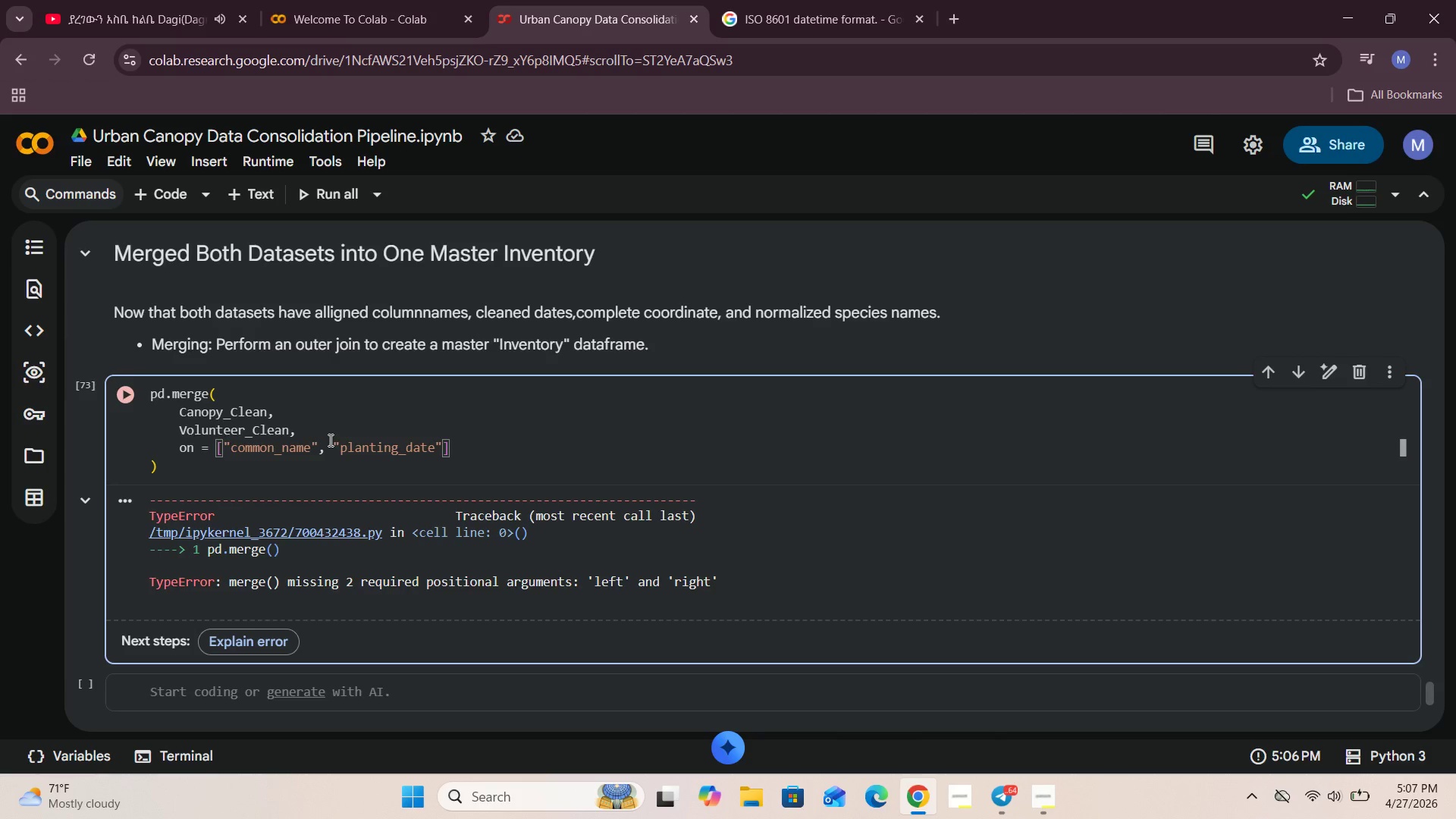 
type(, "lattitude)
 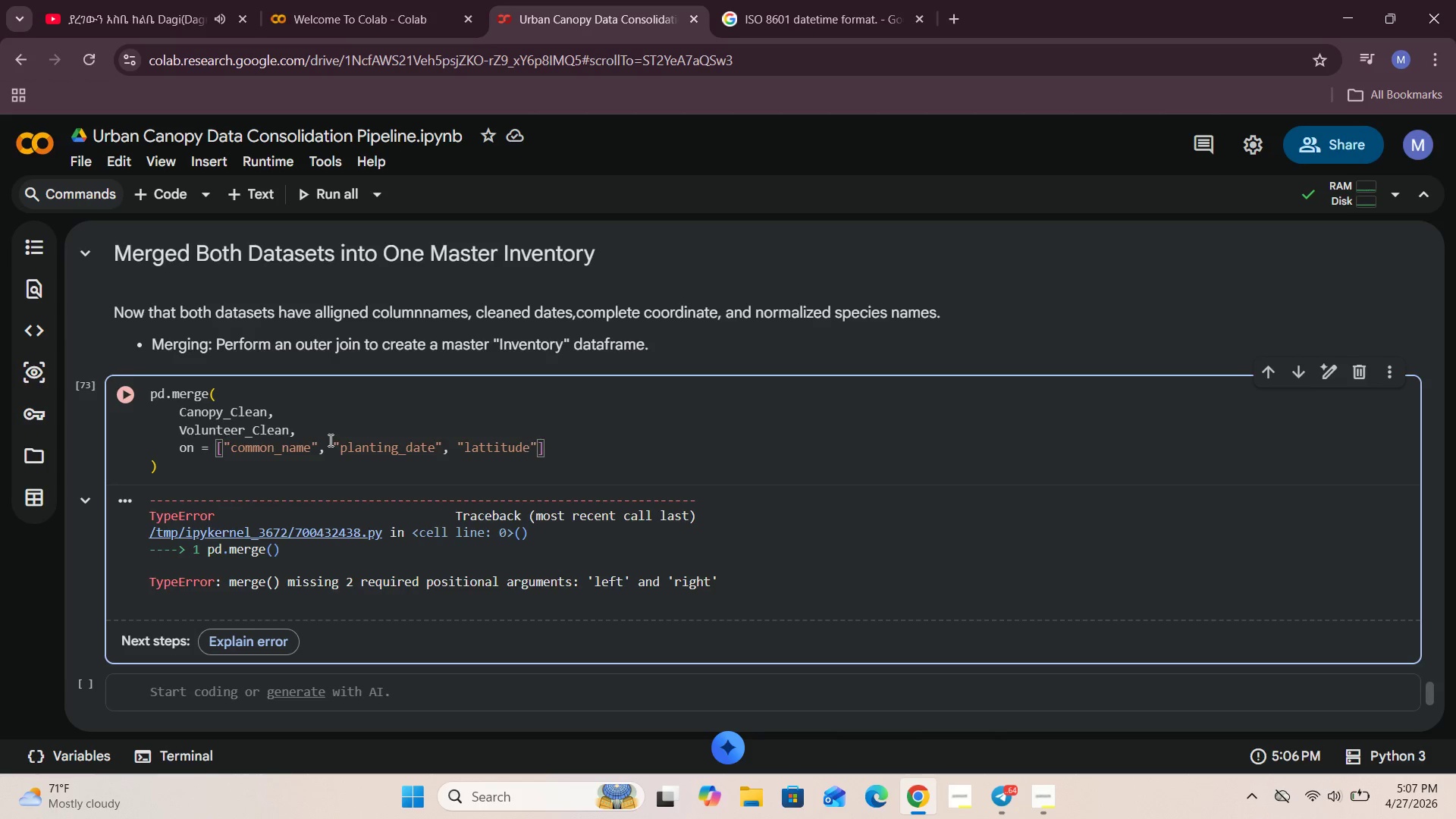 
key(ArrowRight)
 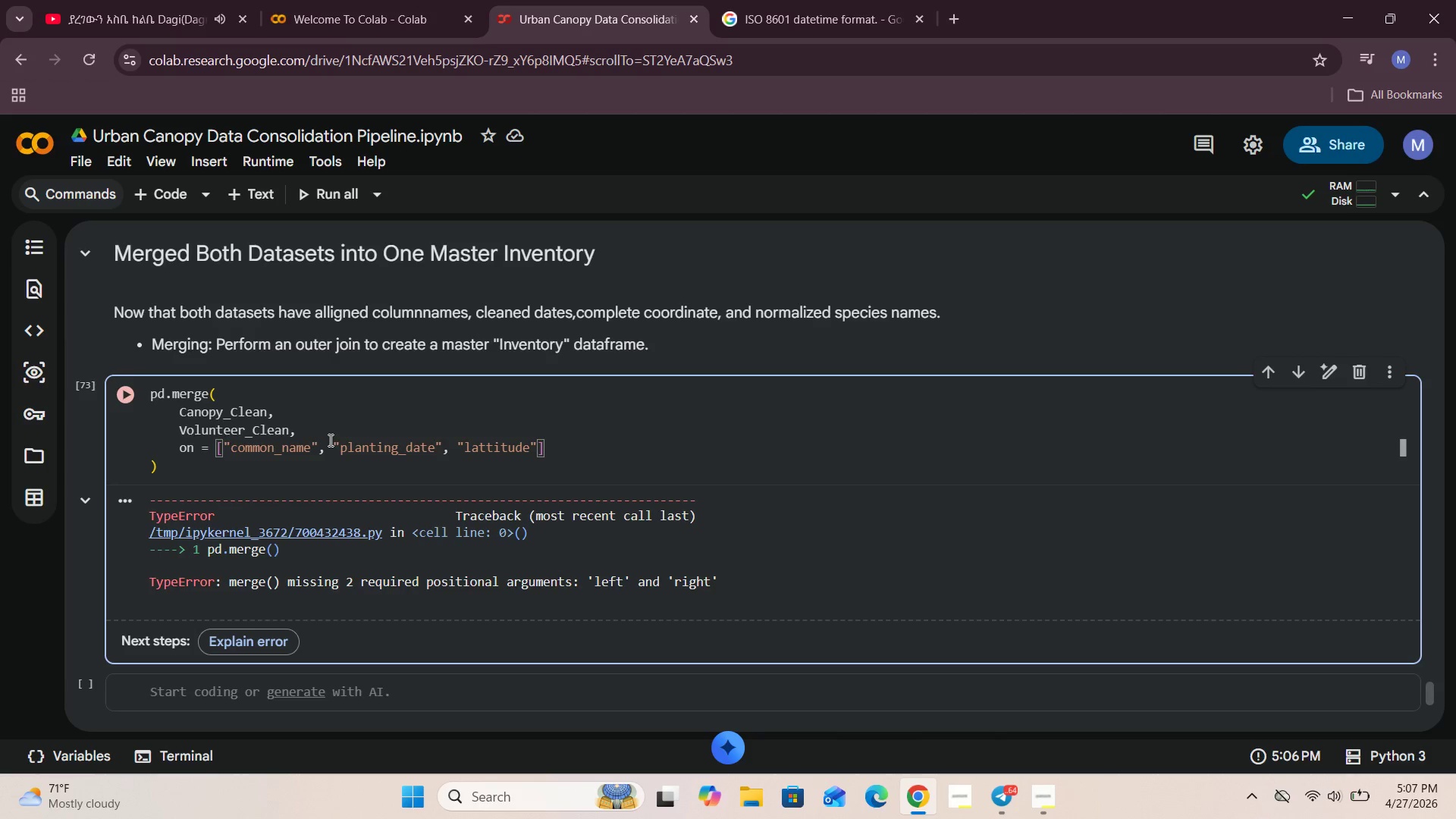 
type(, "longis)
key(Backspace)
type(tude)
 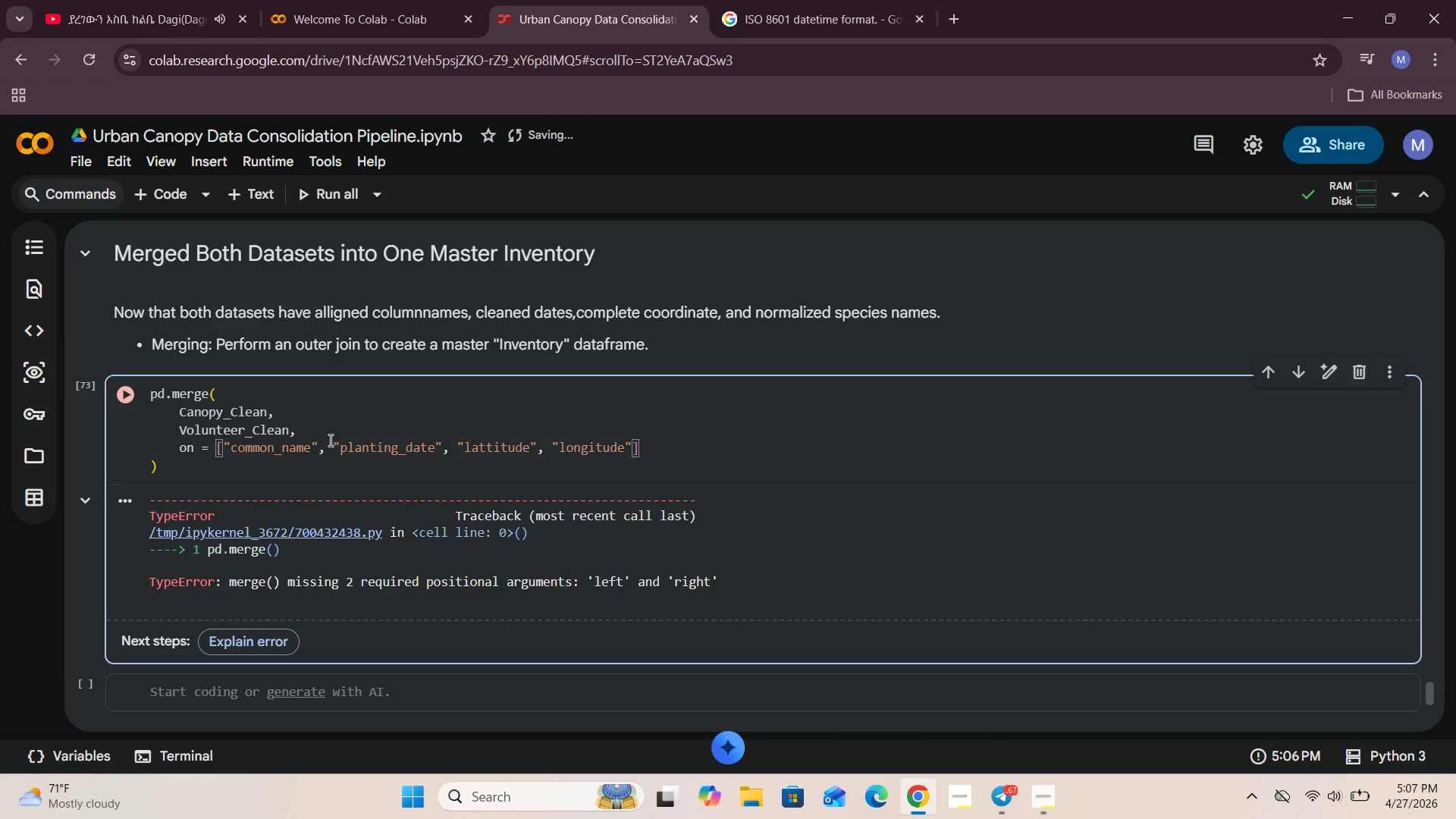 
left_click([654, 443])
 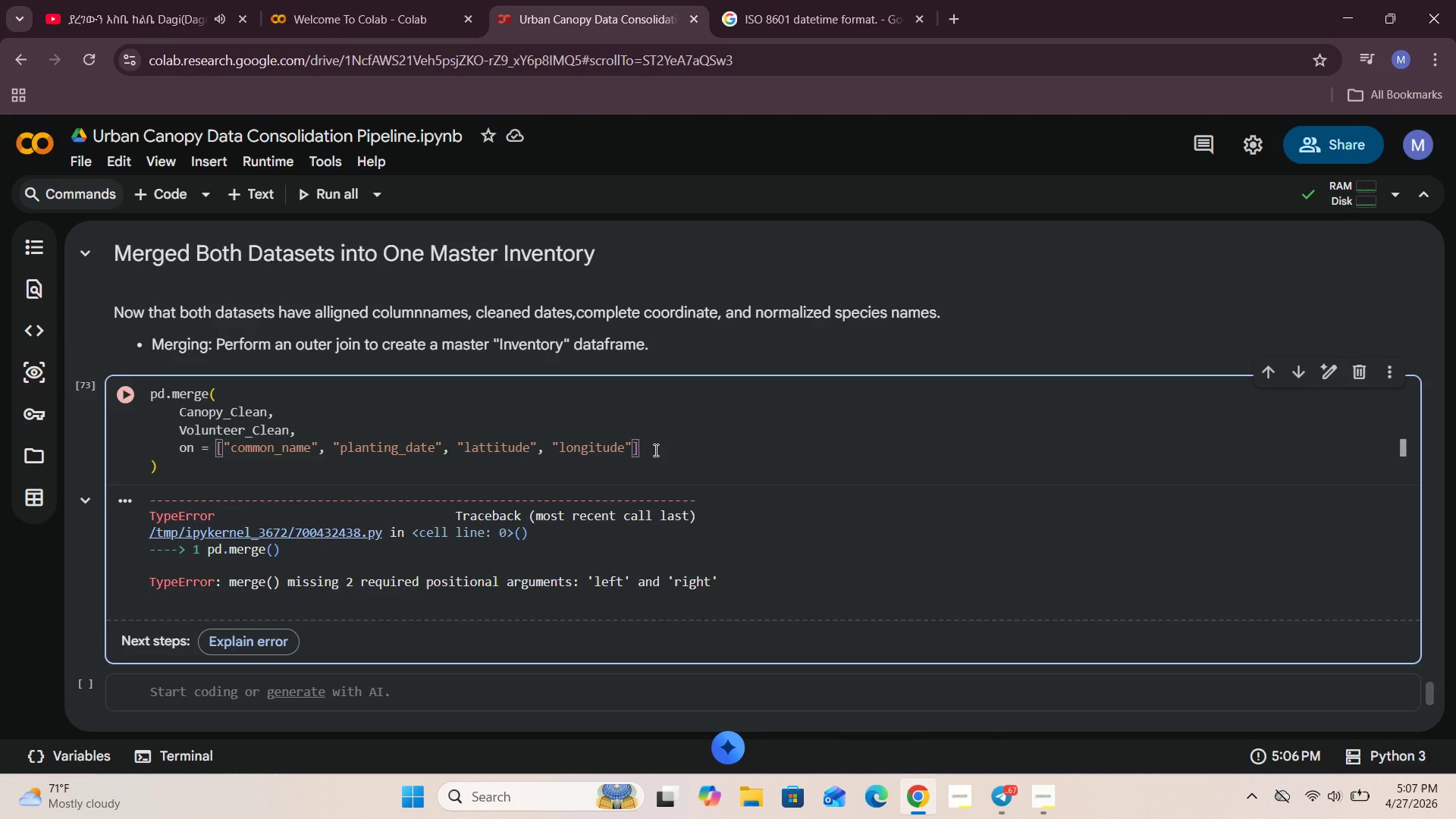 
key(Comma)
 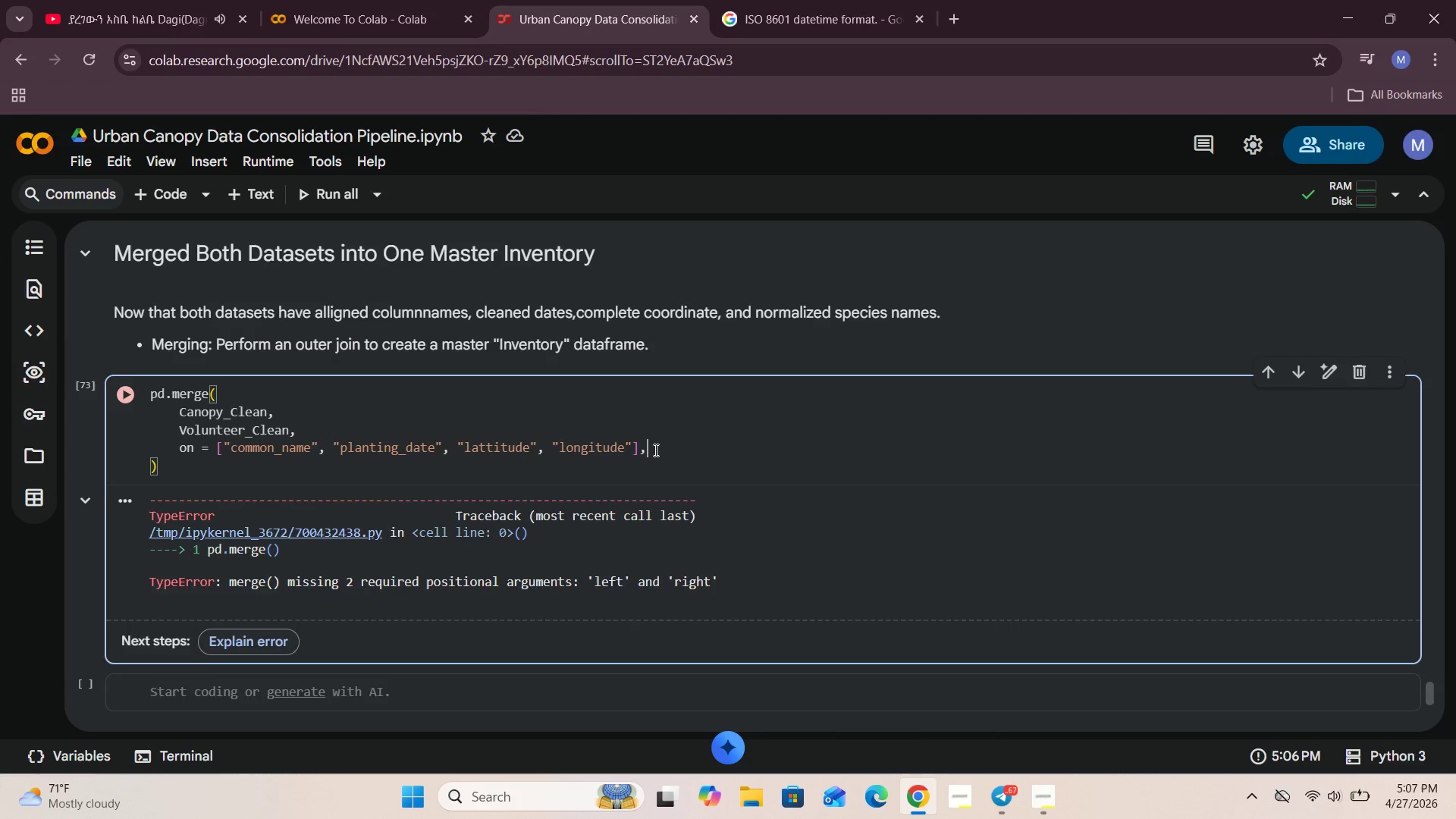 
key(Enter)
 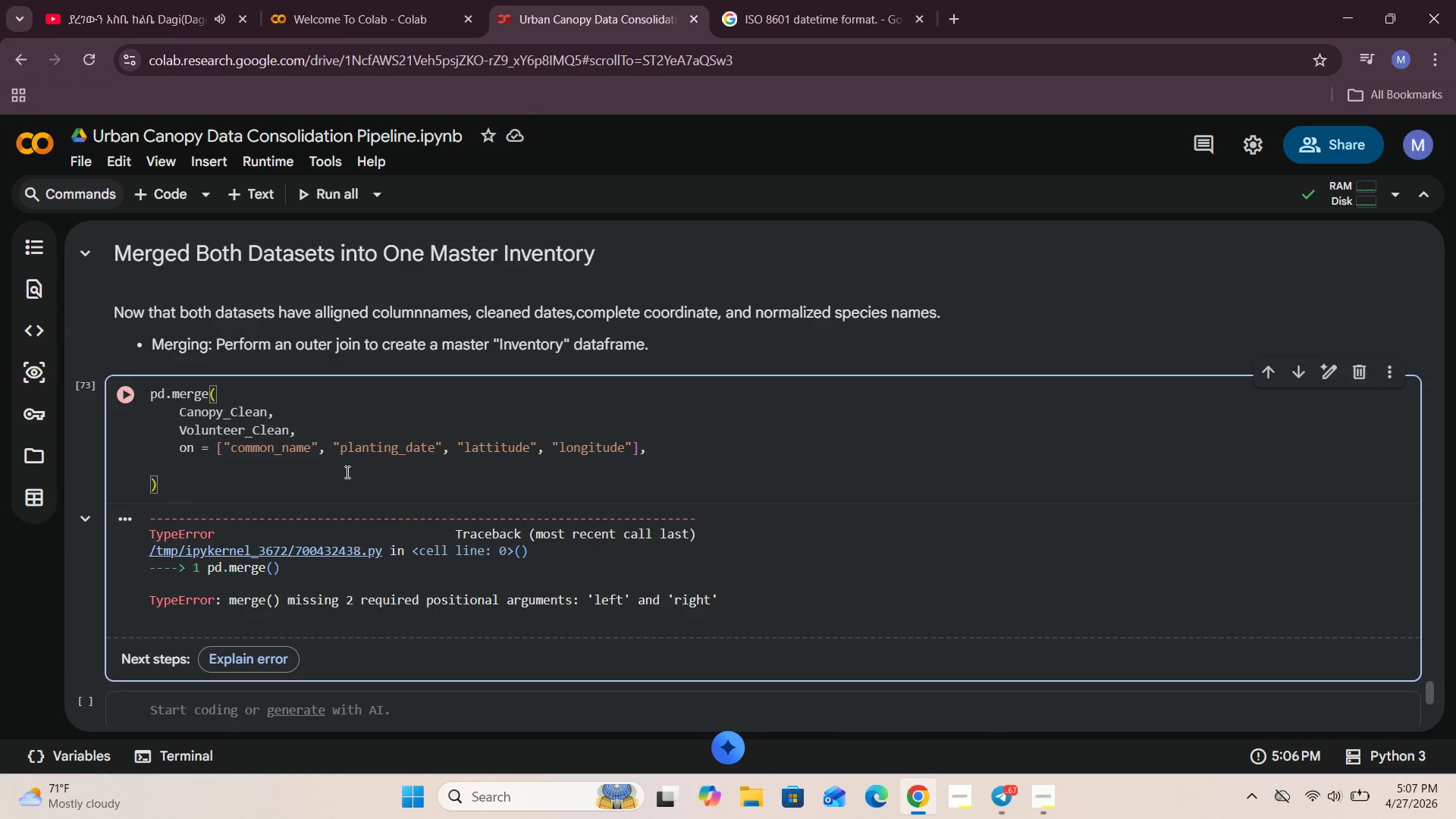 
mouse_move([212, 469])
 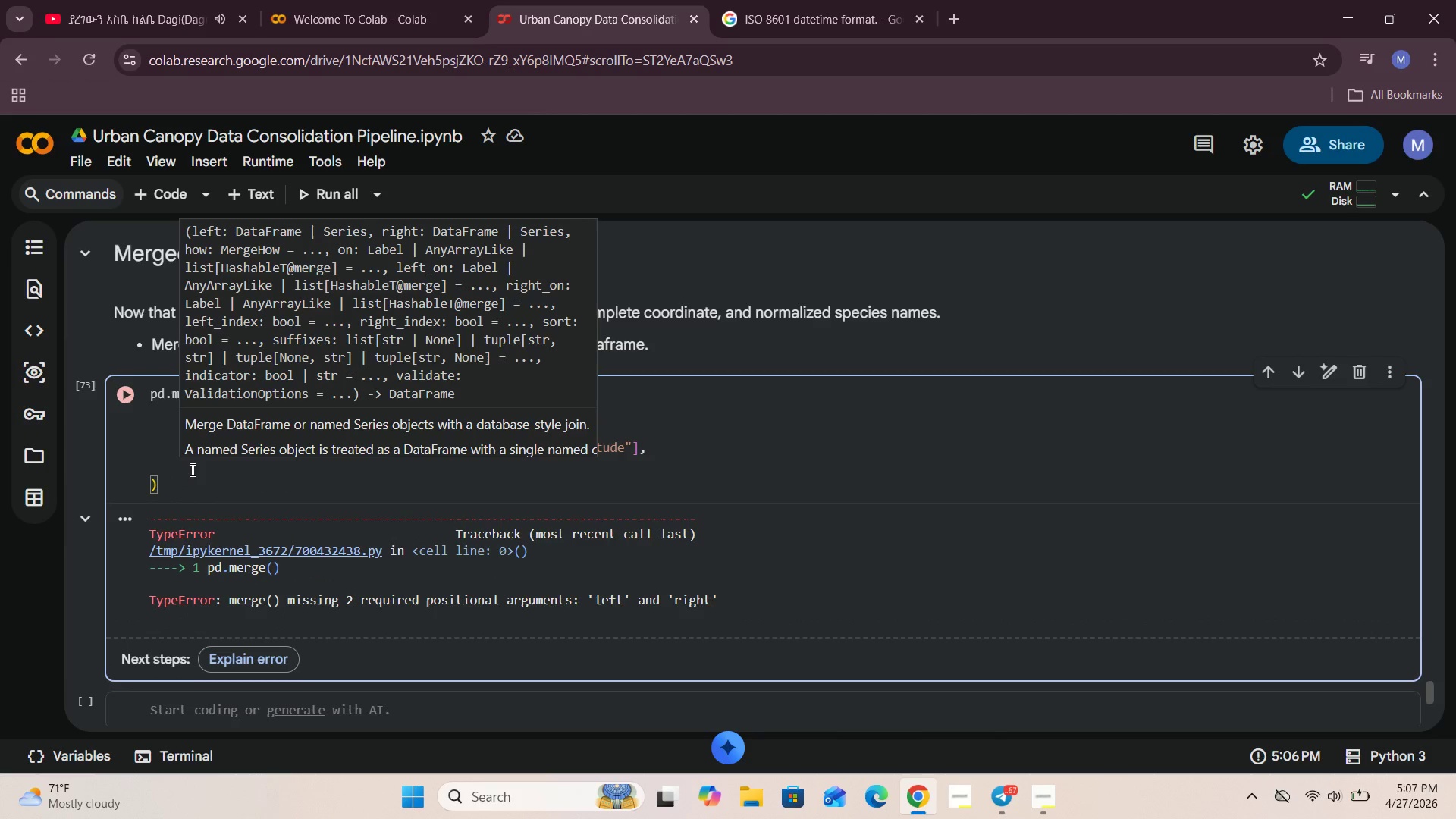 
left_click([191, 469])
 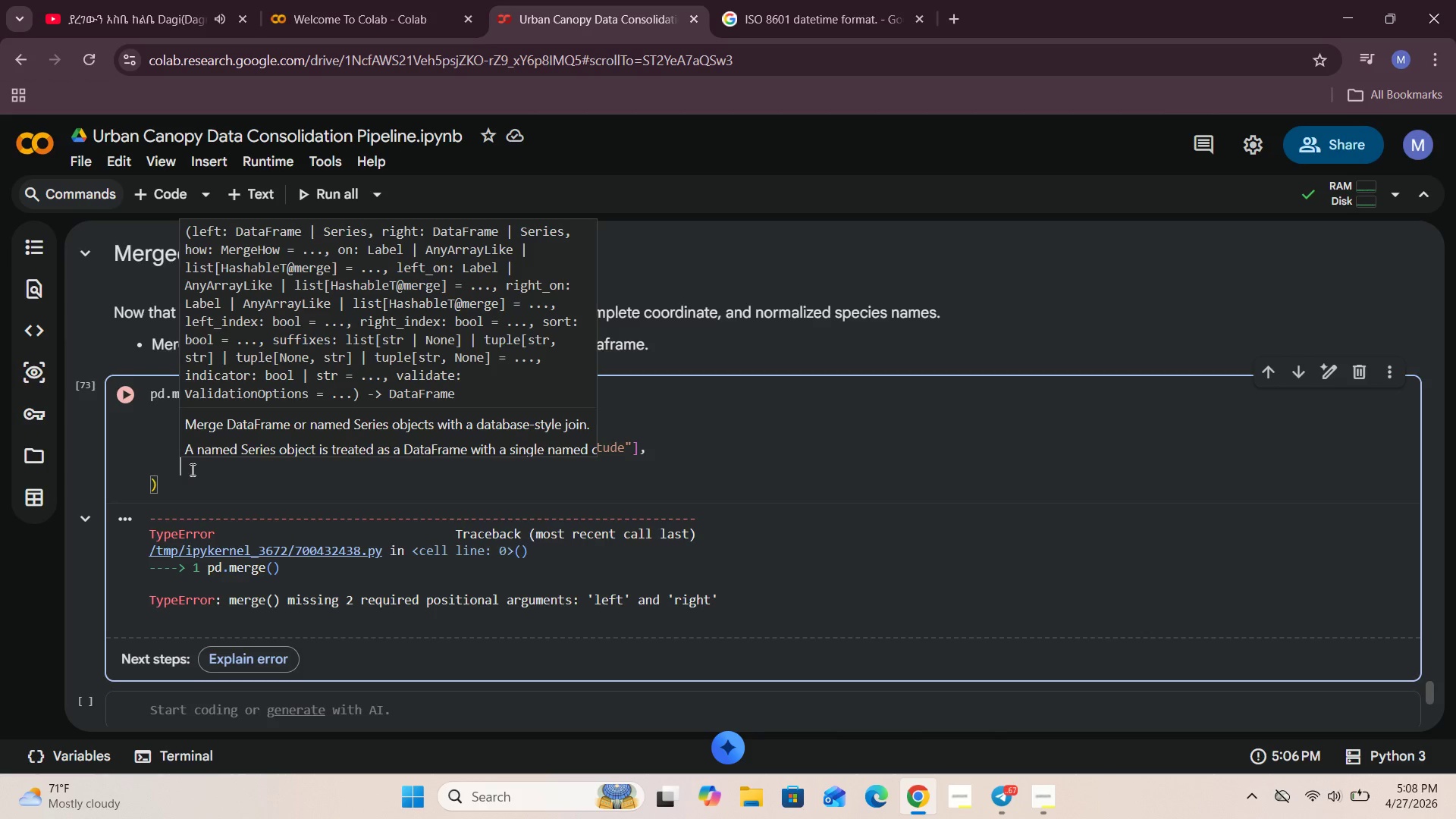 
type(how = "outer)
 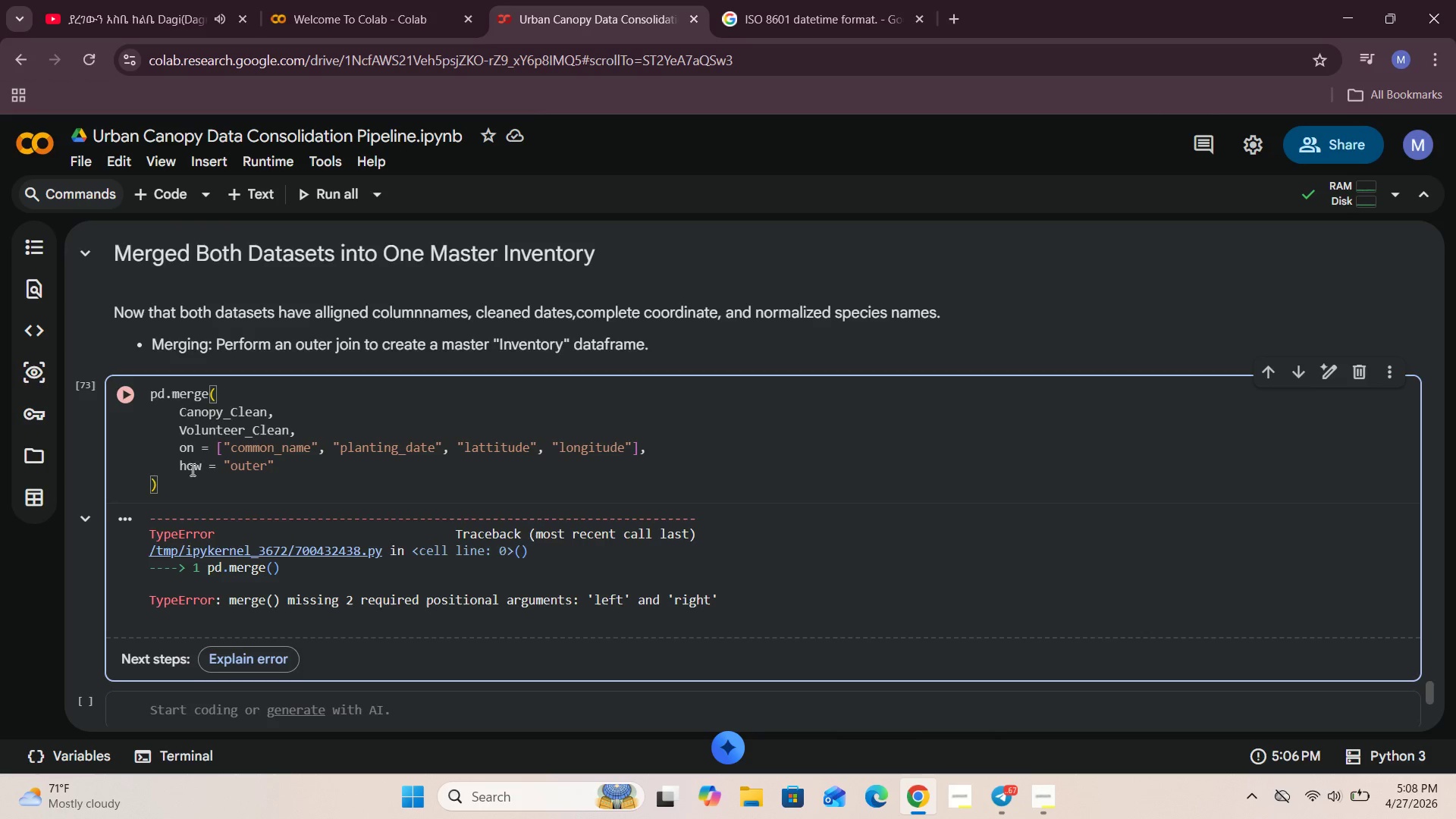 
left_click([118, 398])
 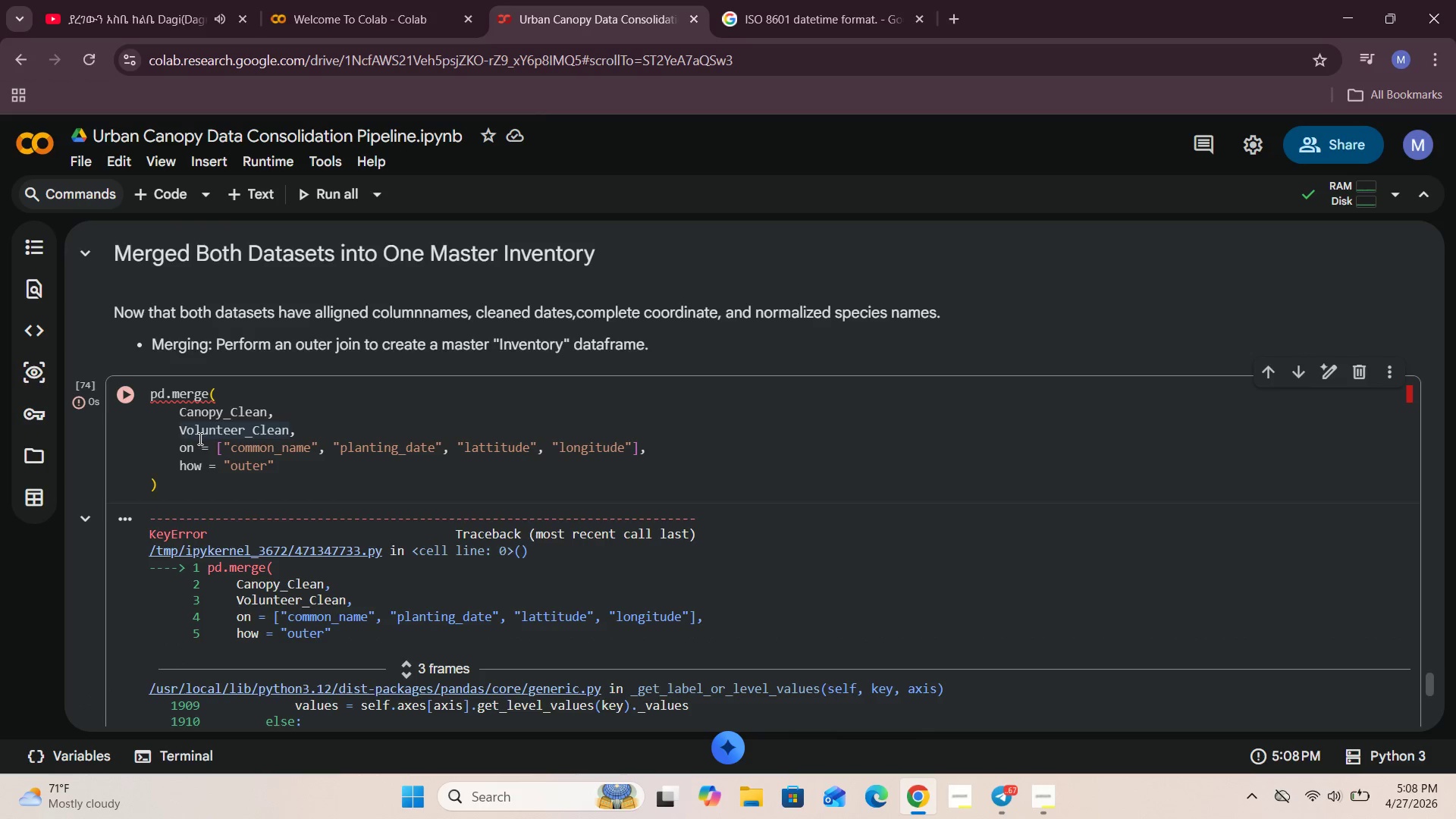 
scroll: coordinate [197, 441], scroll_direction: down, amount: 3.0
 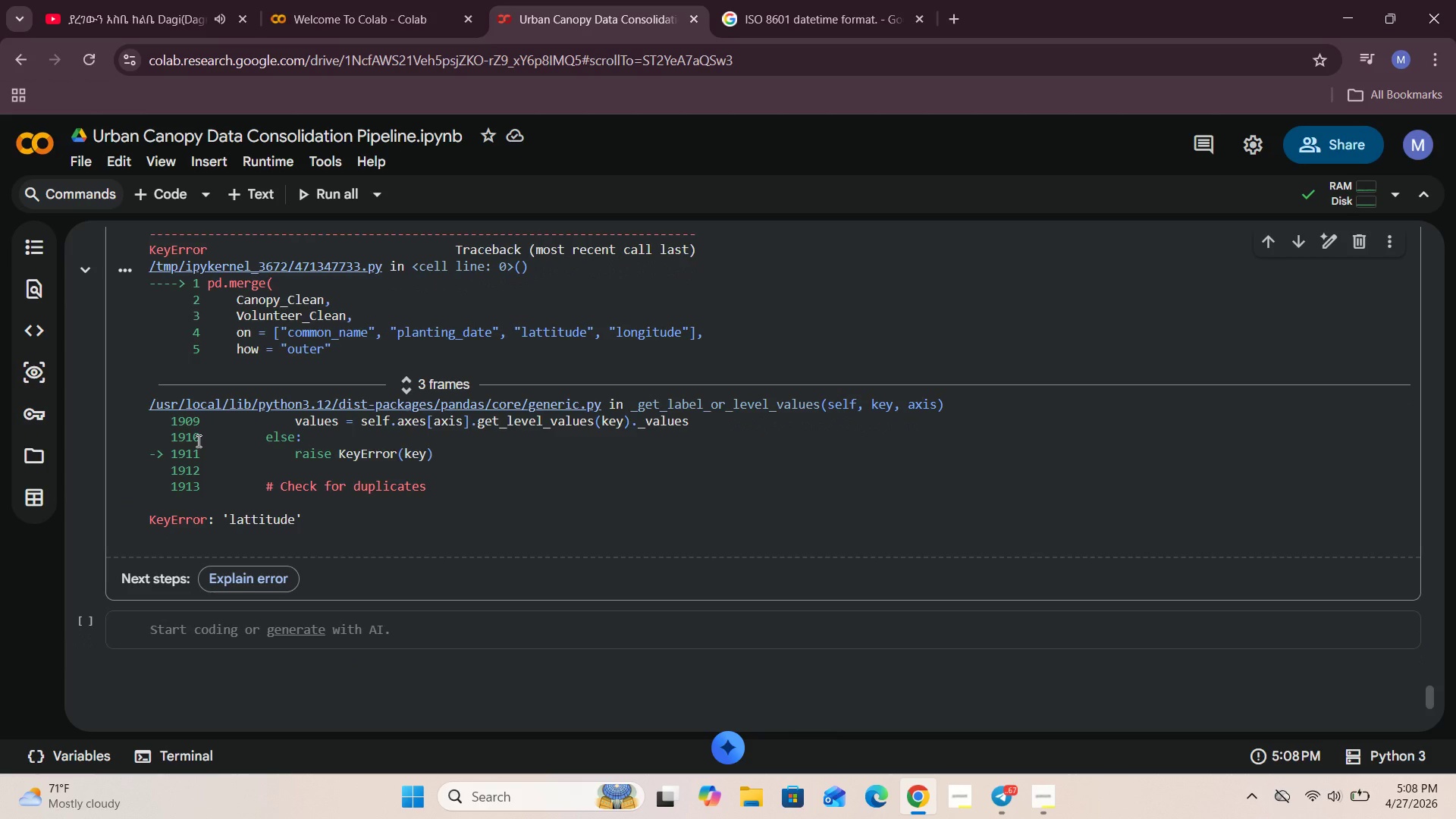 
scroll: coordinate [197, 441], scroll_direction: up, amount: 2.0
 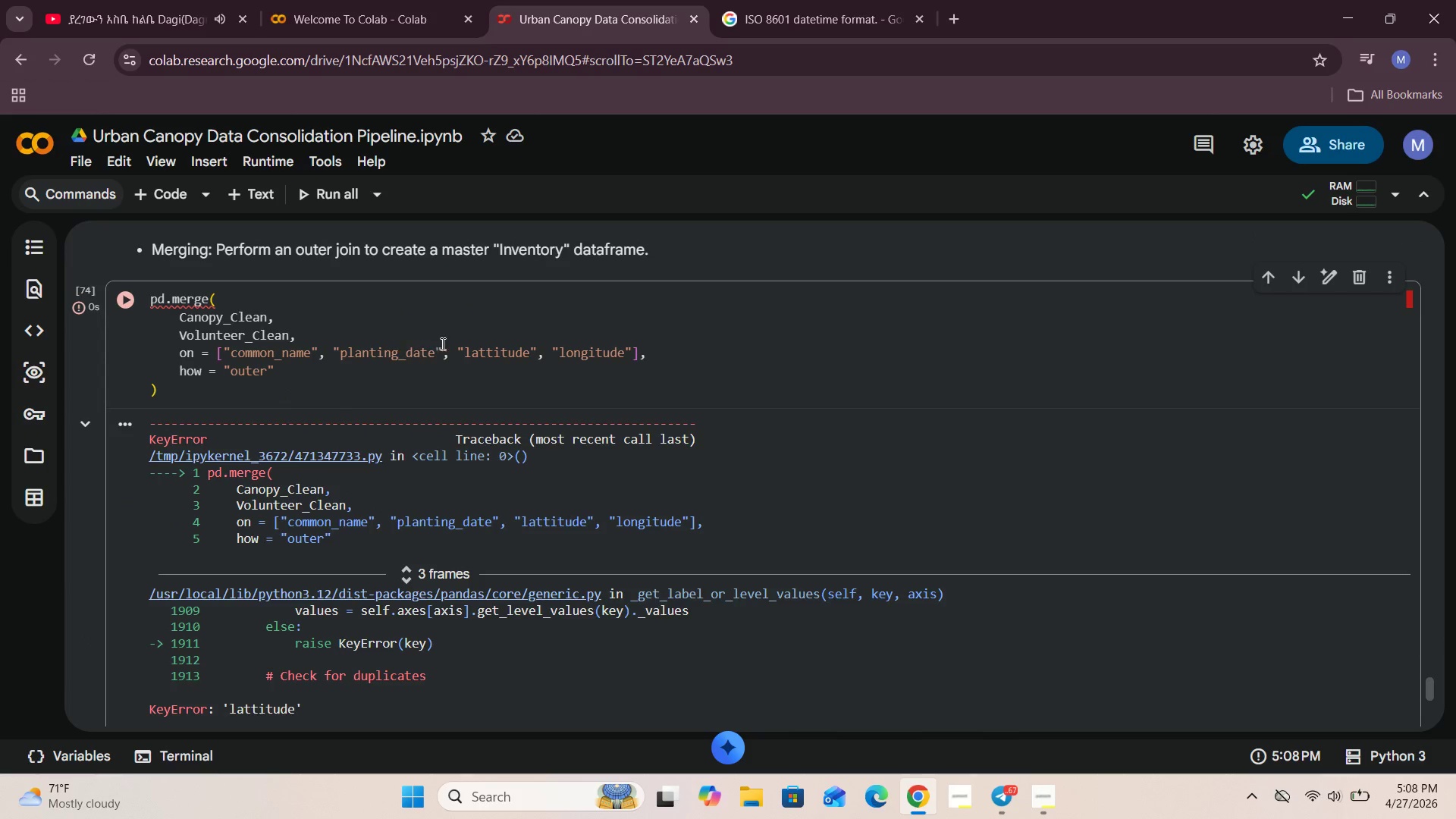 
left_click([488, 359])
 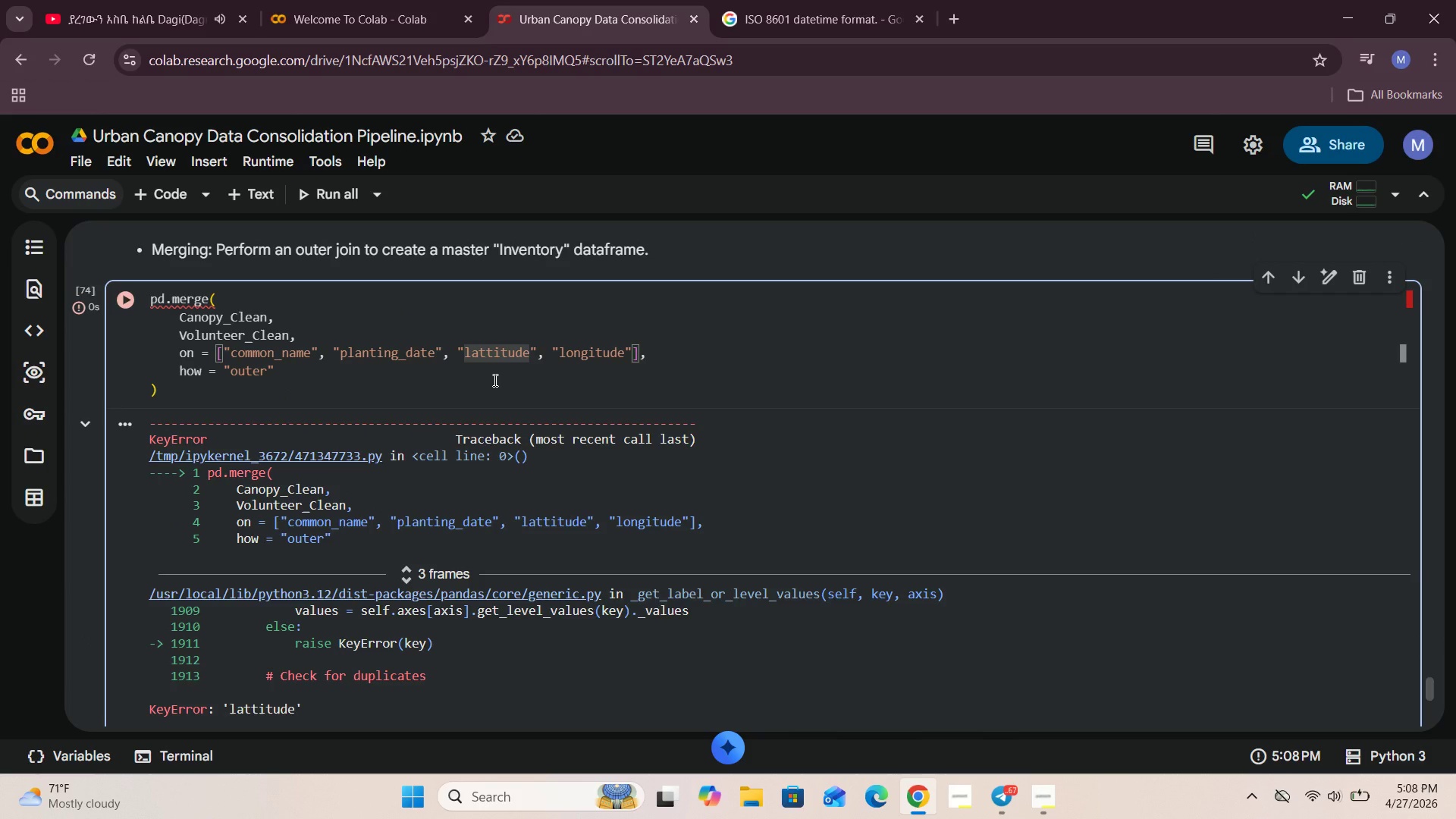 
key(Backspace)
 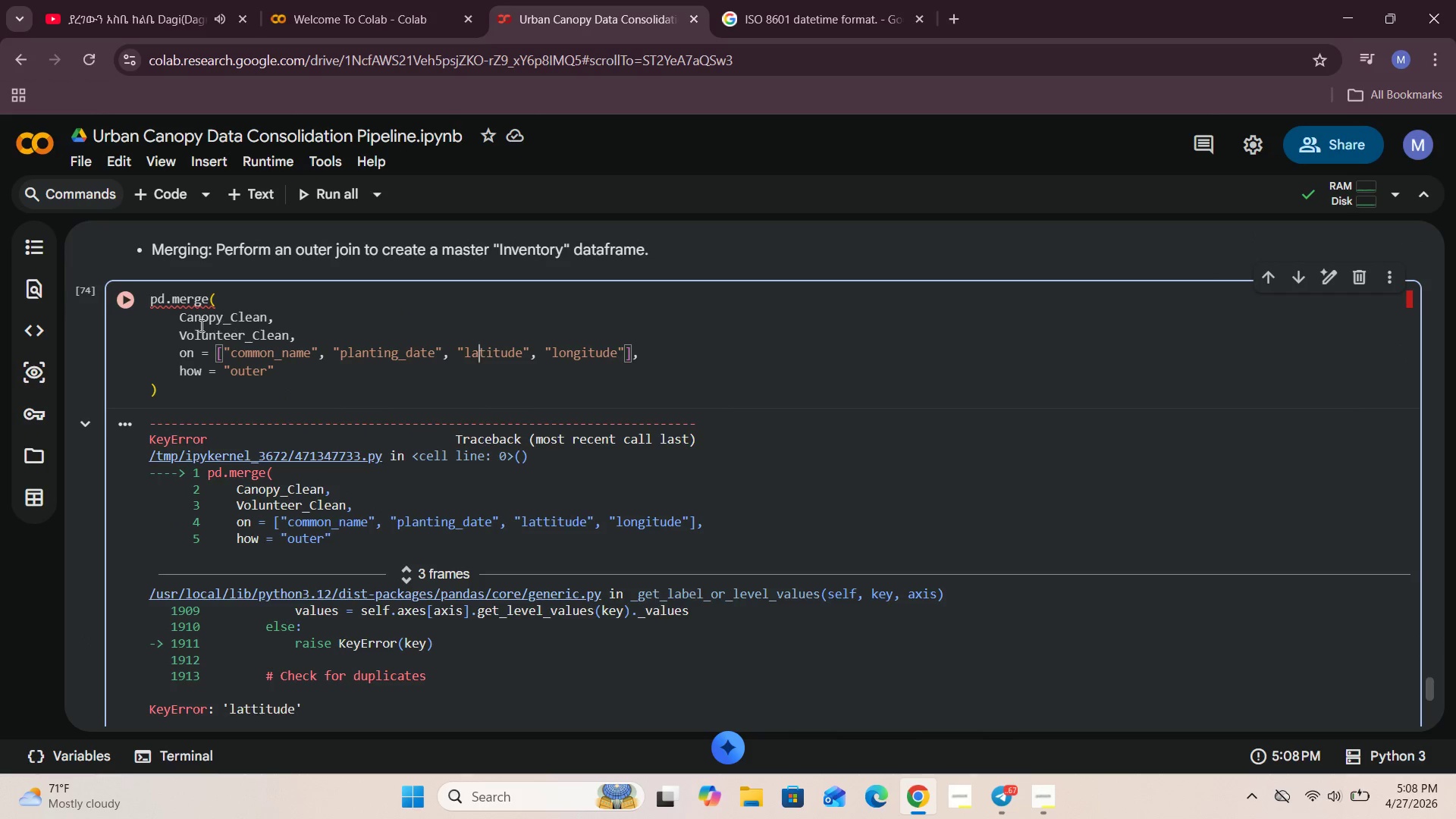 
left_click([123, 308])
 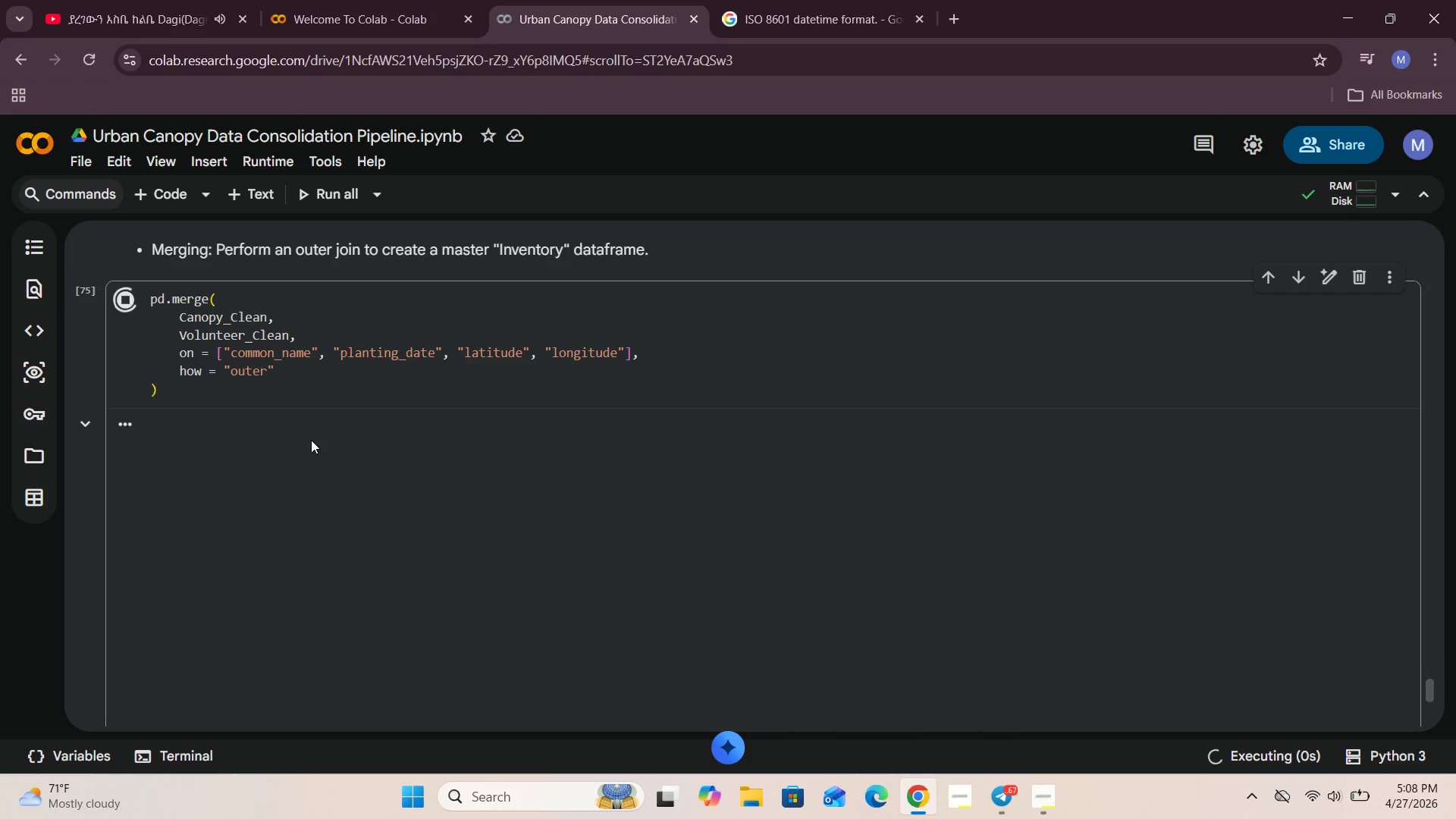 
mouse_move([329, 457])
 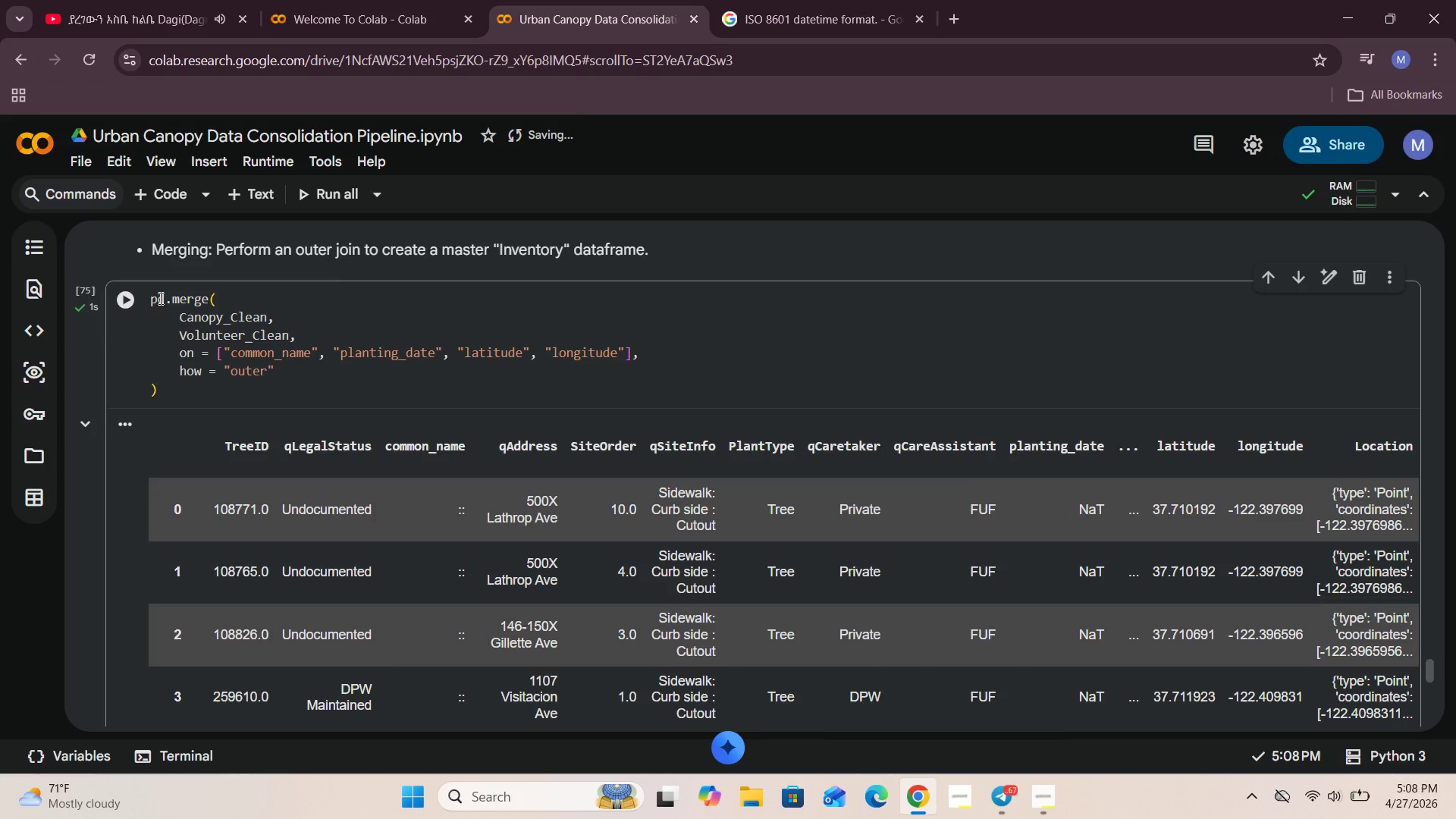 
left_click([151, 300])
 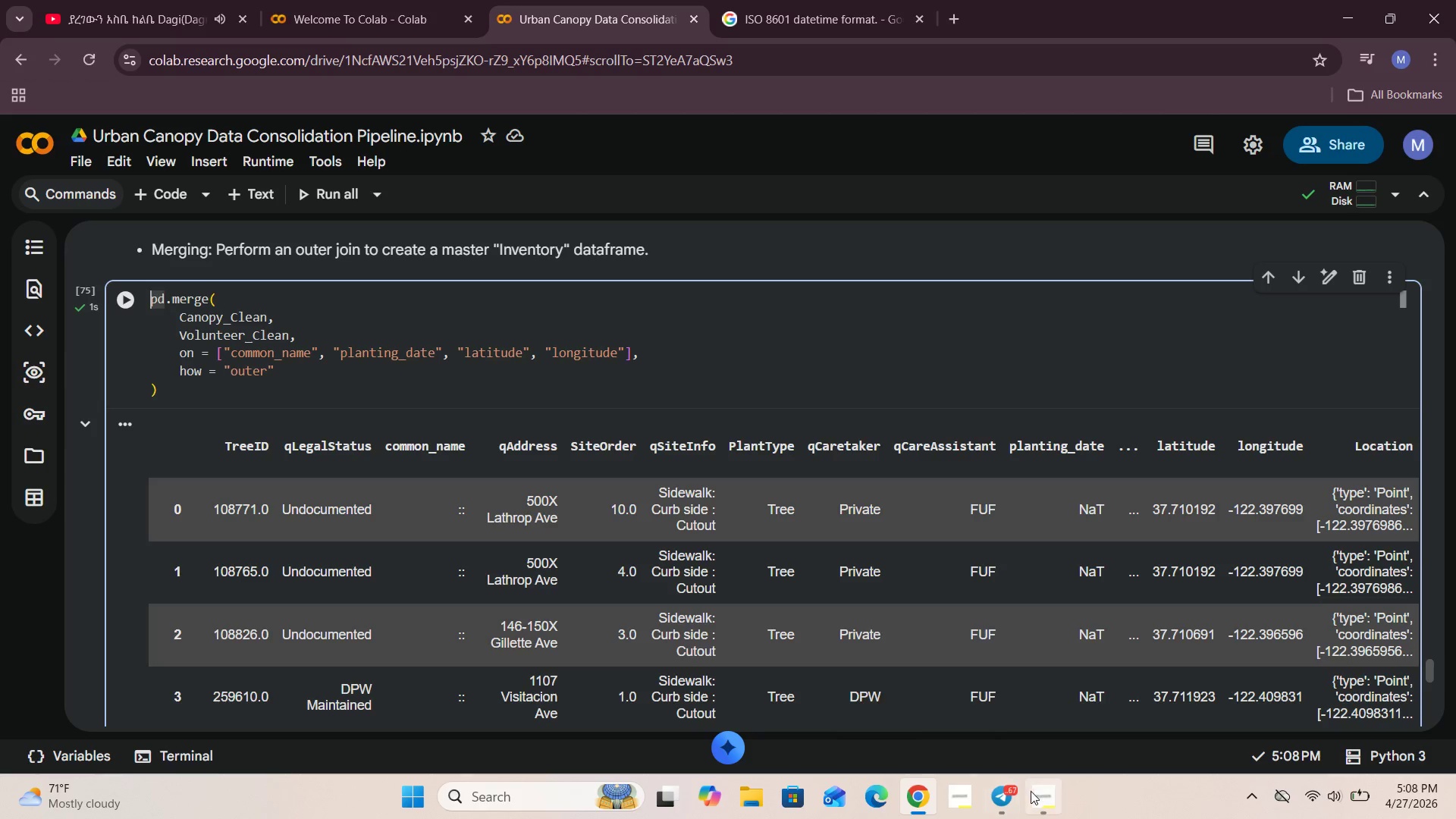 
left_click([1044, 686])